 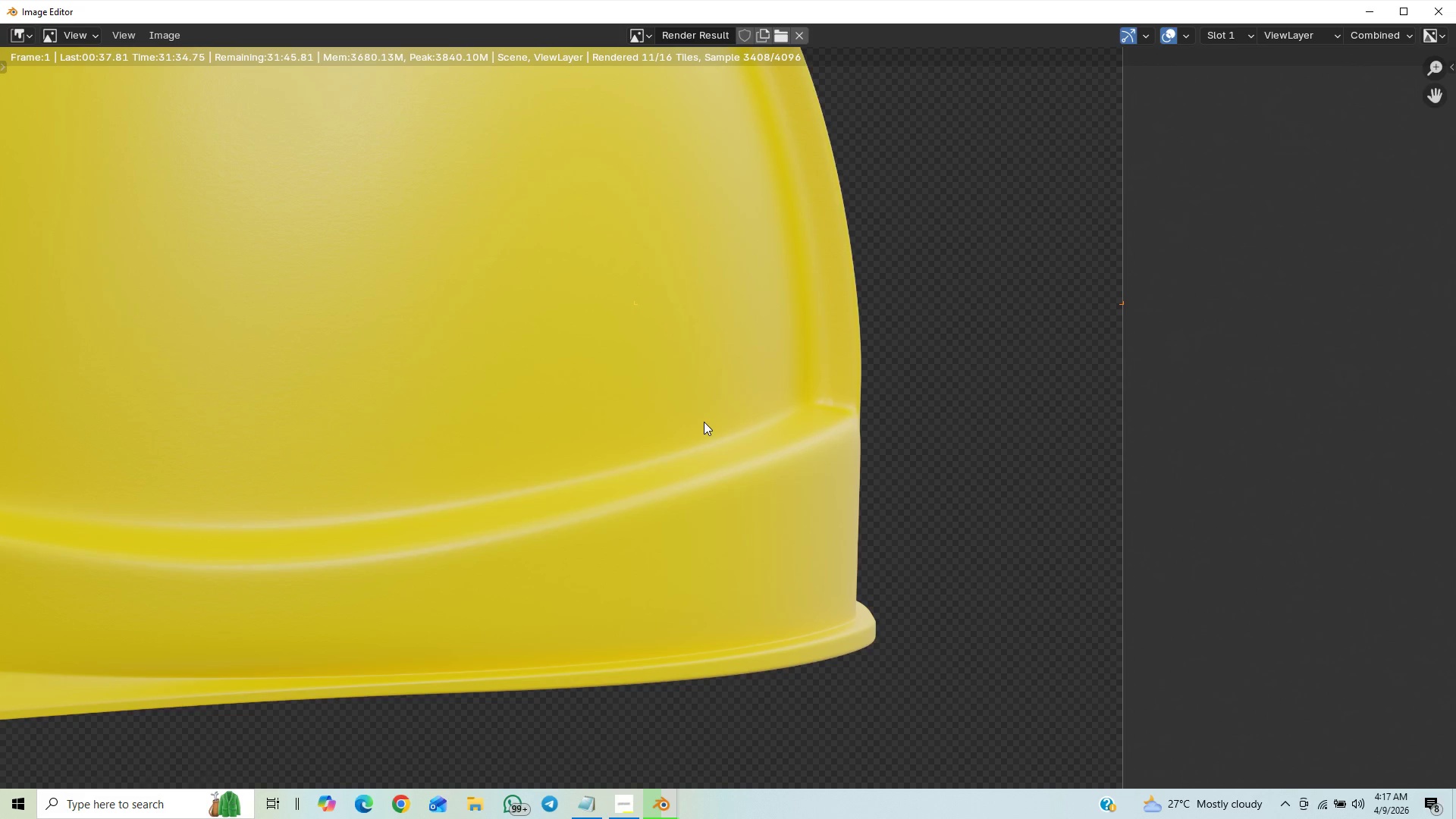 
scroll: coordinate [701, 419], scroll_direction: down, amount: 4.0
 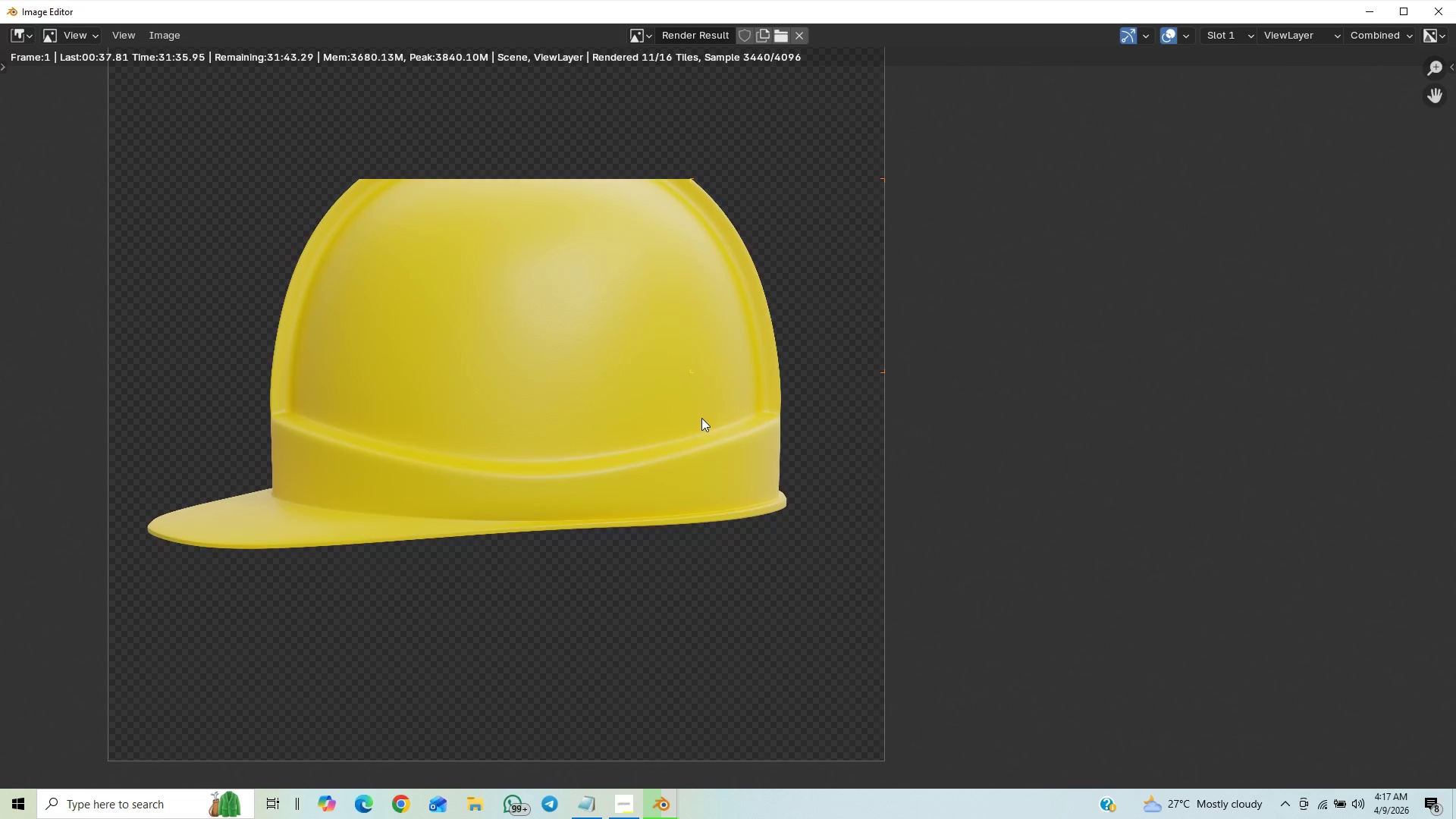 
scroll: coordinate [701, 418], scroll_direction: up, amount: 2.0
 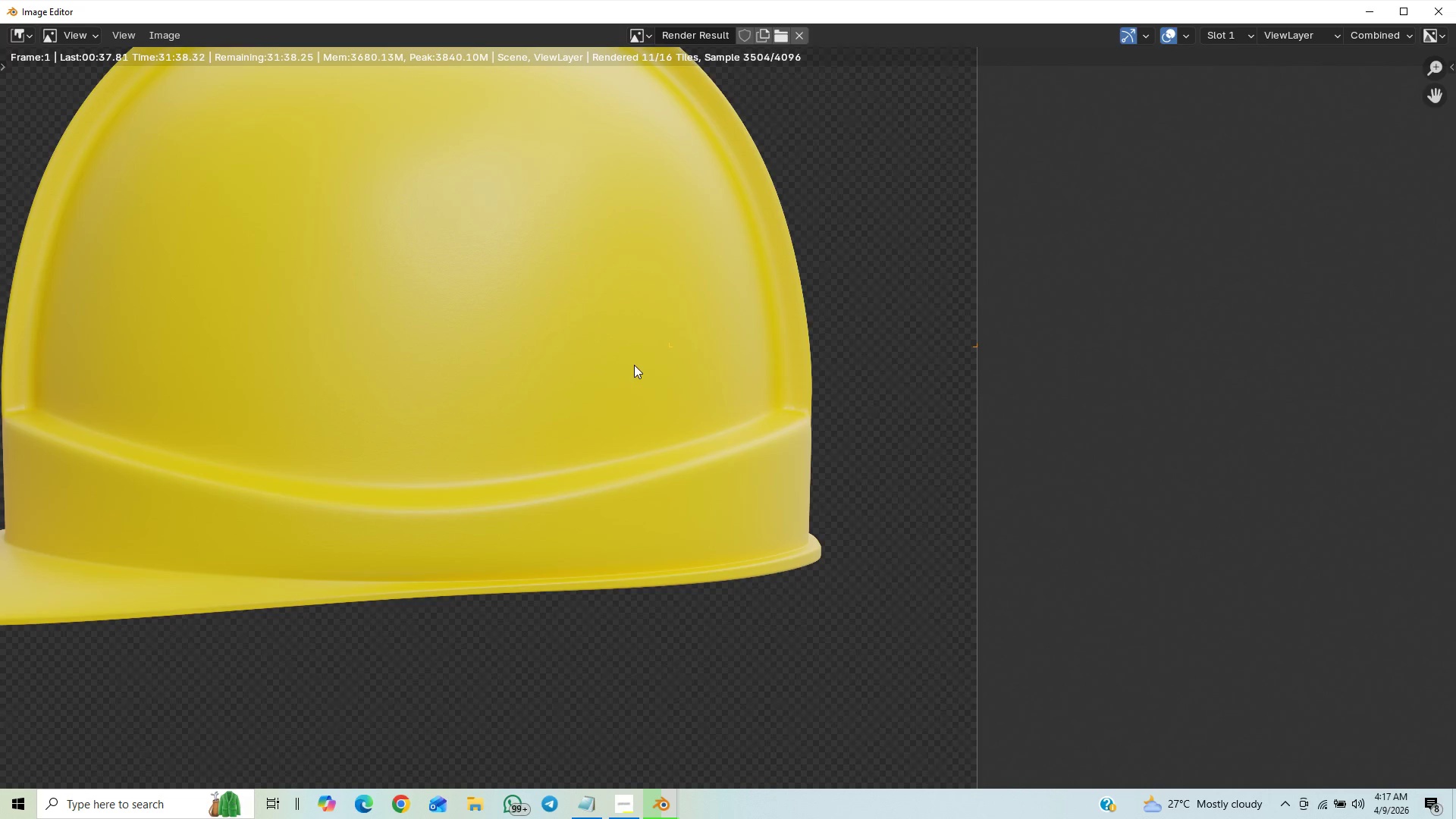 
scroll: coordinate [642, 370], scroll_direction: down, amount: 2.0
 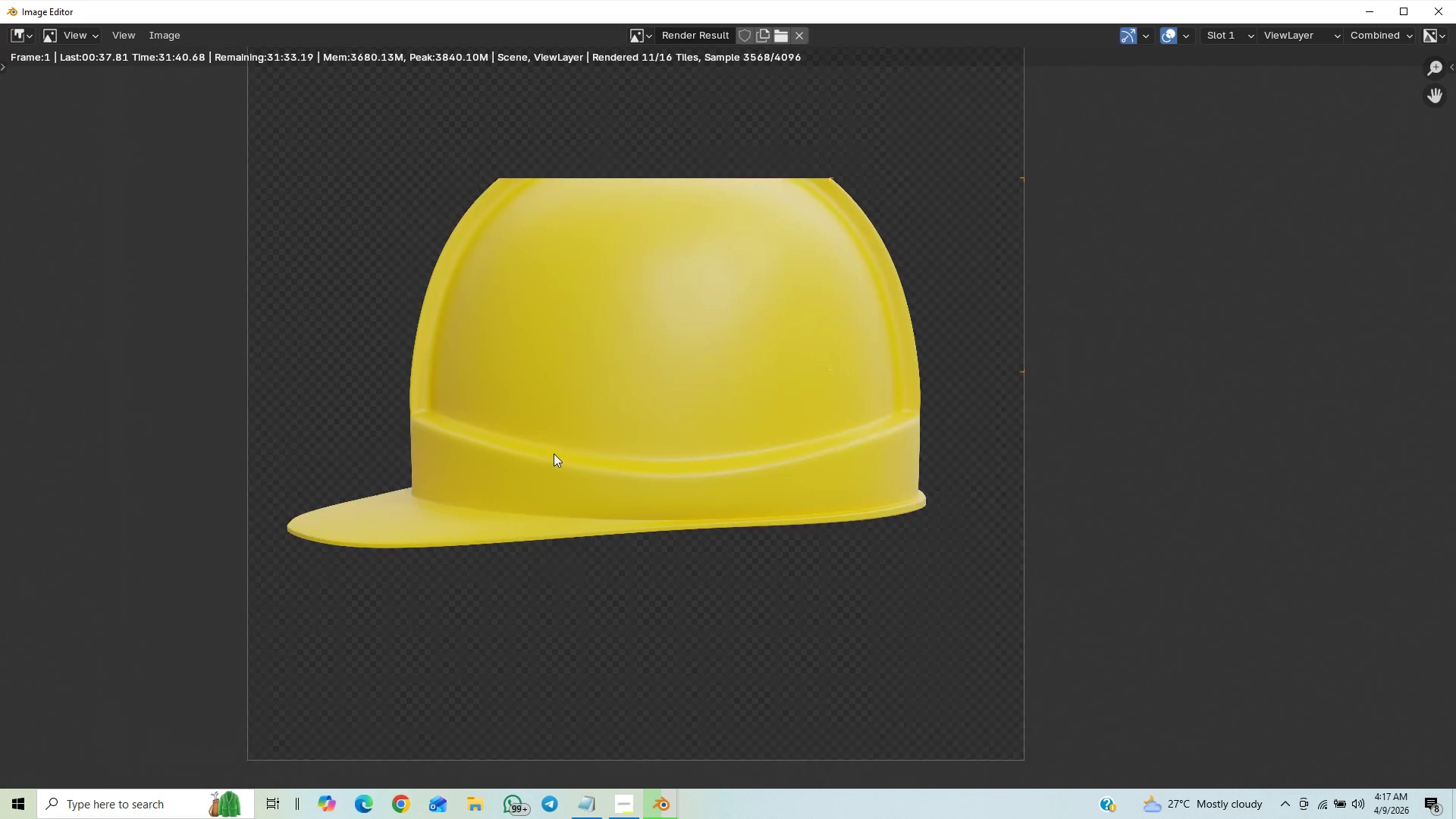 
scroll: coordinate [451, 483], scroll_direction: up, amount: 4.0
 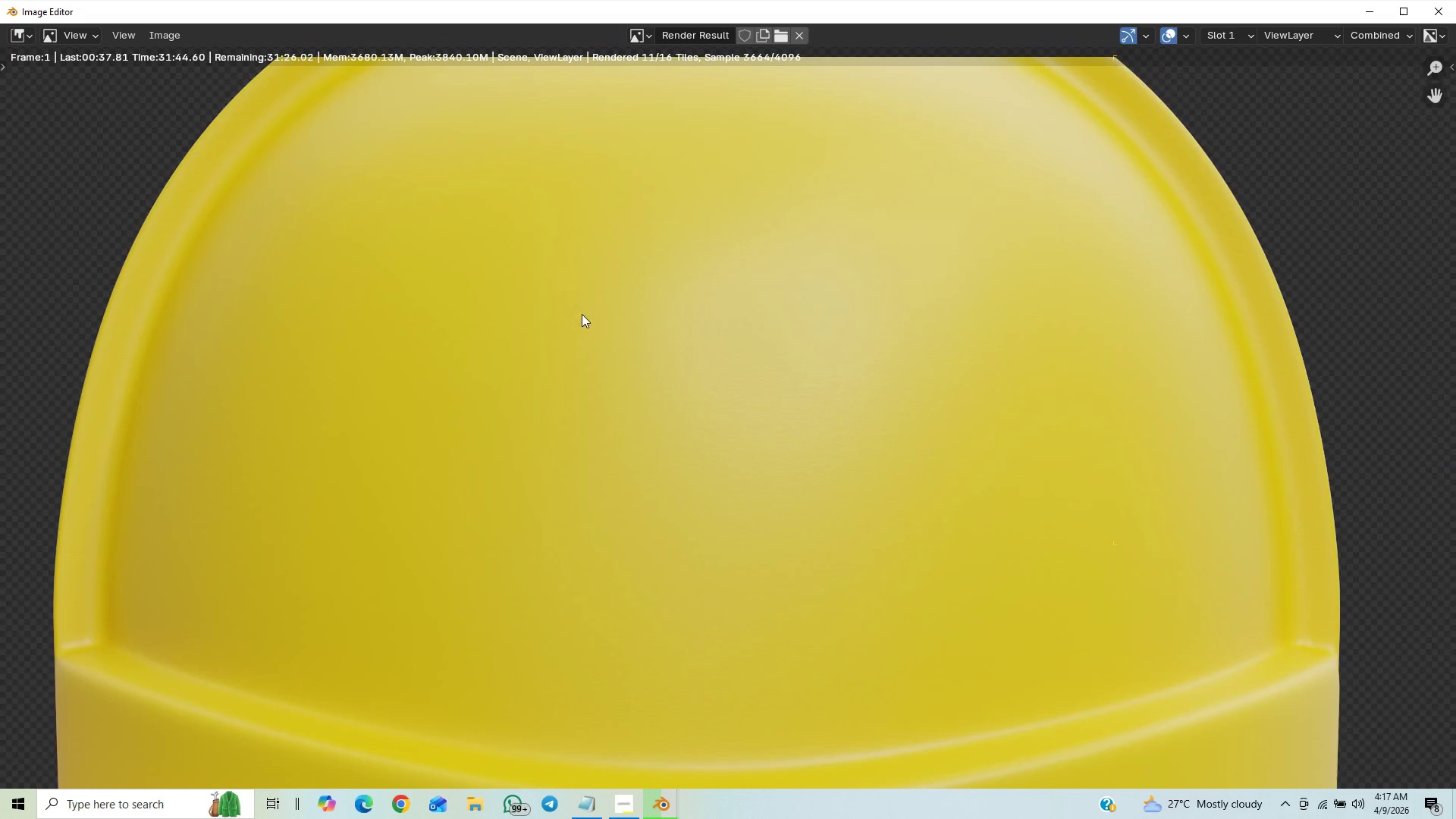 
scroll: coordinate [619, 304], scroll_direction: down, amount: 5.0
 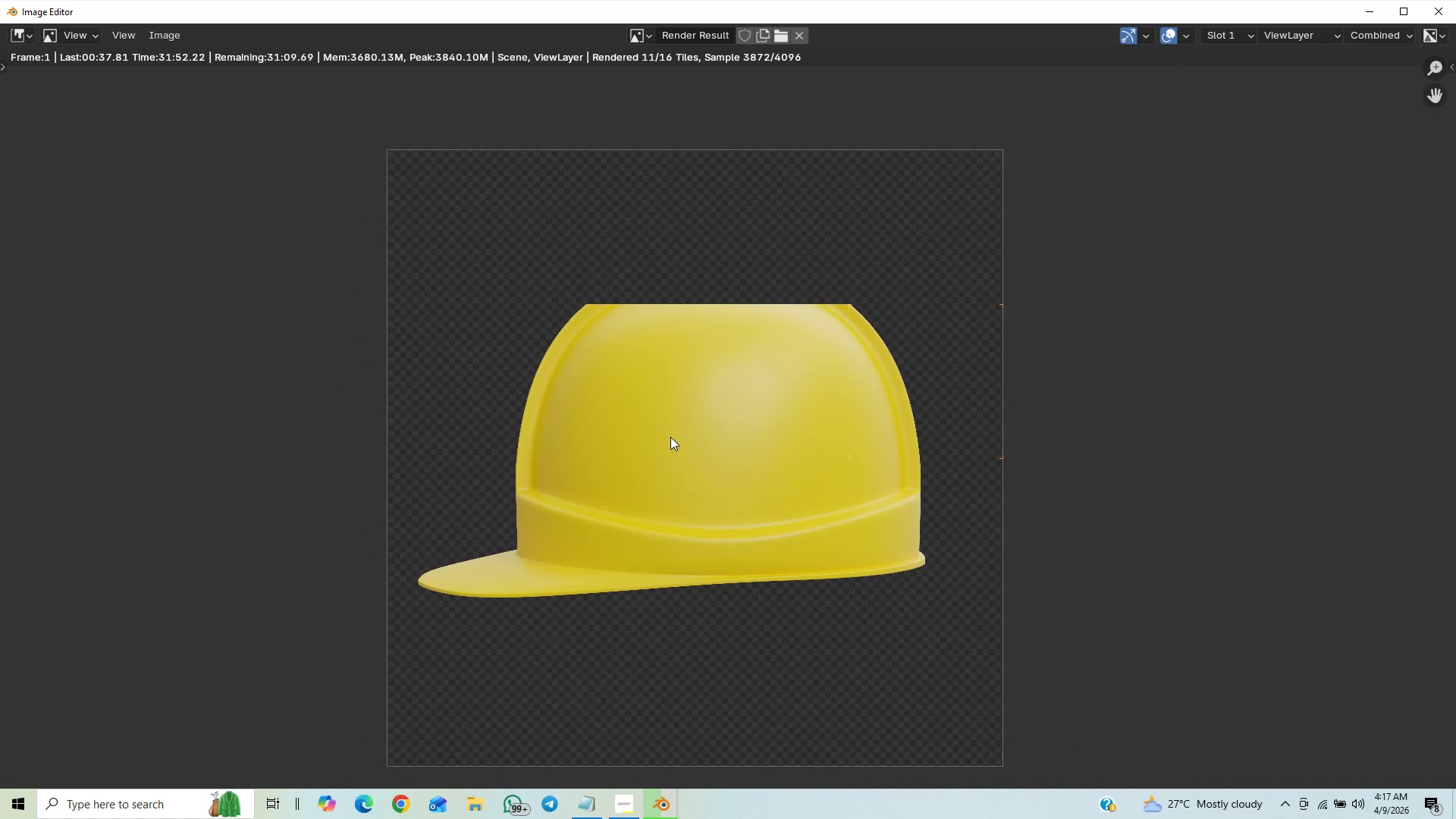 
wait(7.89)
 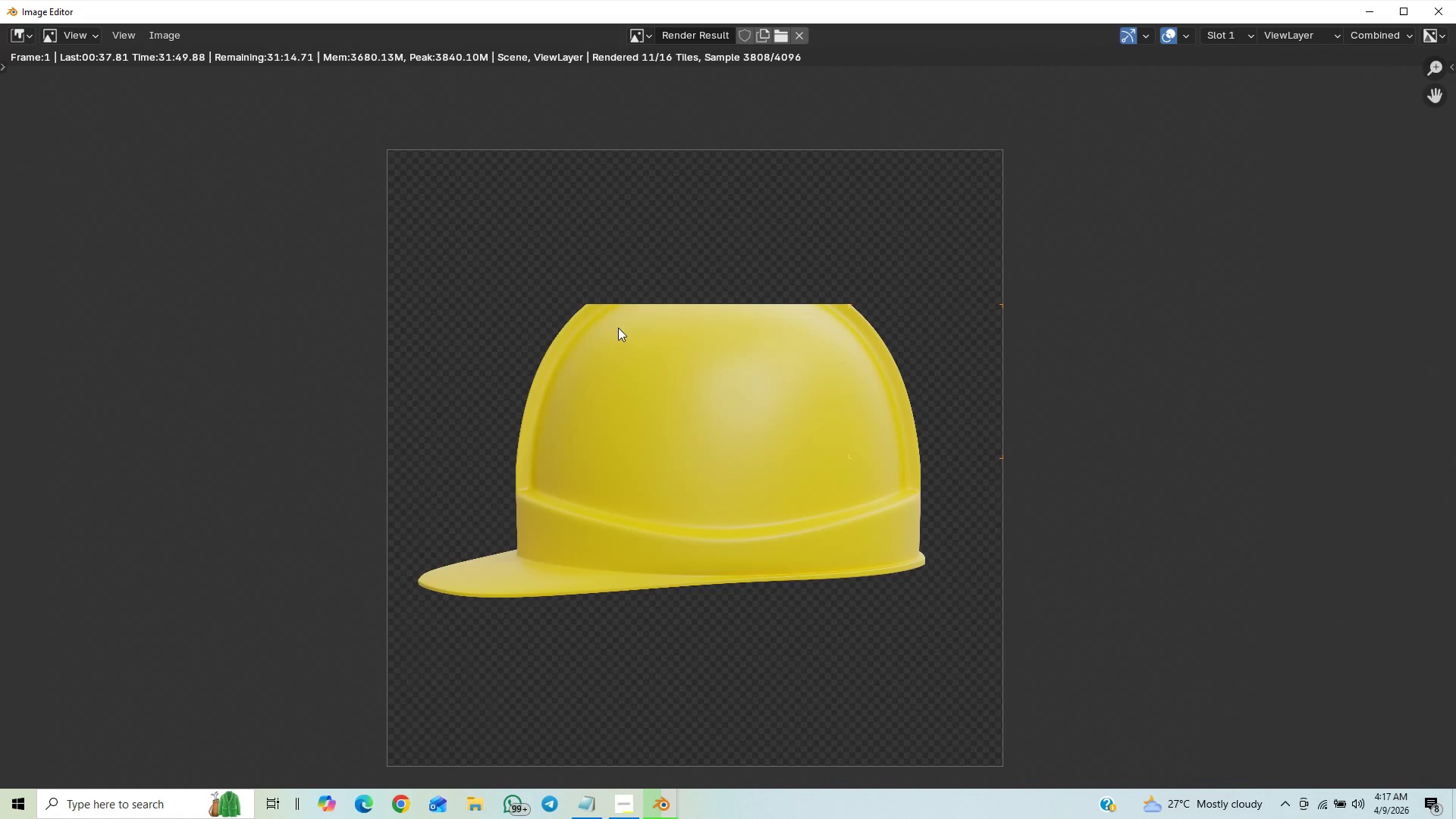 
key(Control+S)
 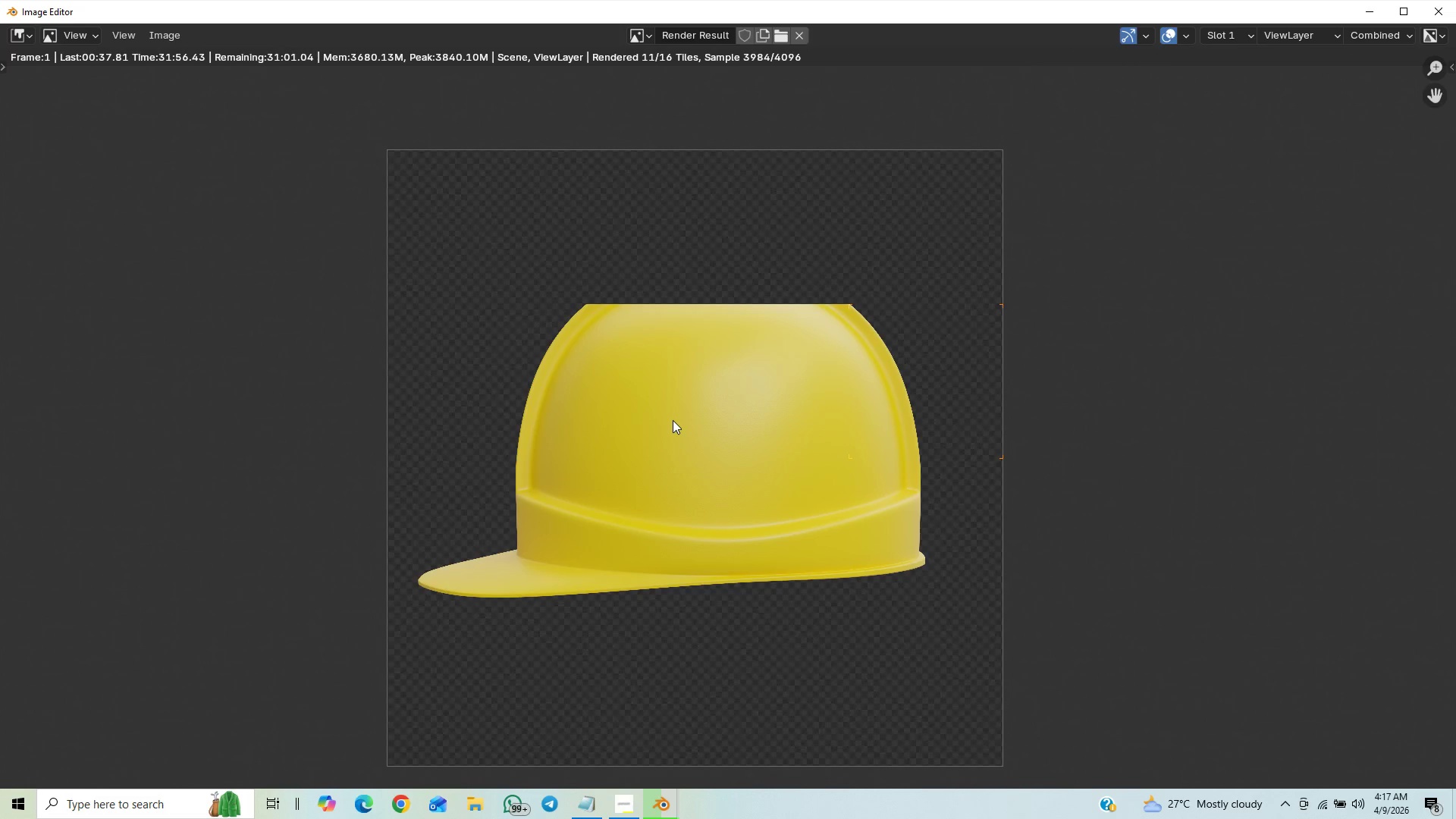 
key(Control+S)
 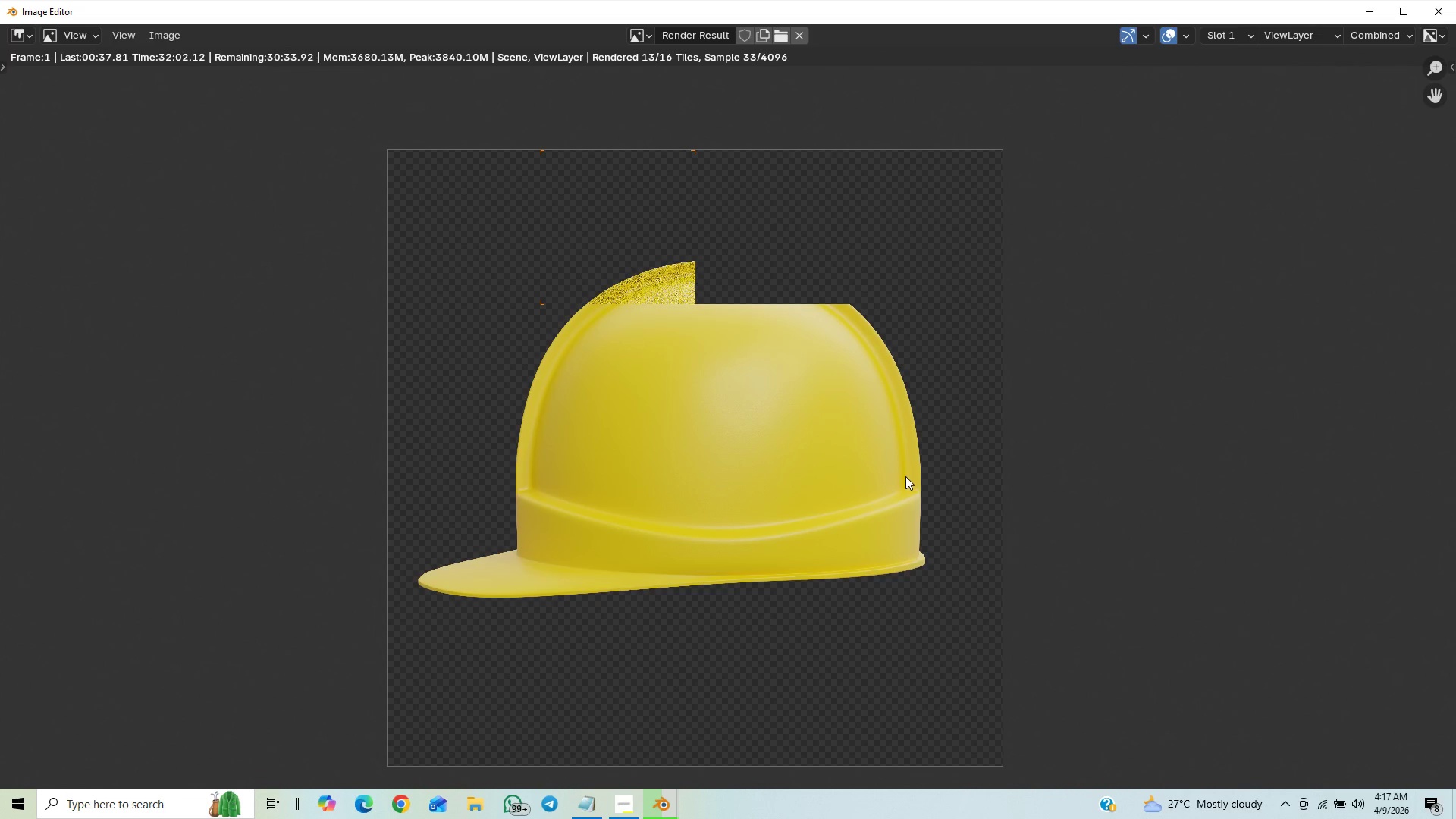 
wait(10.02)
 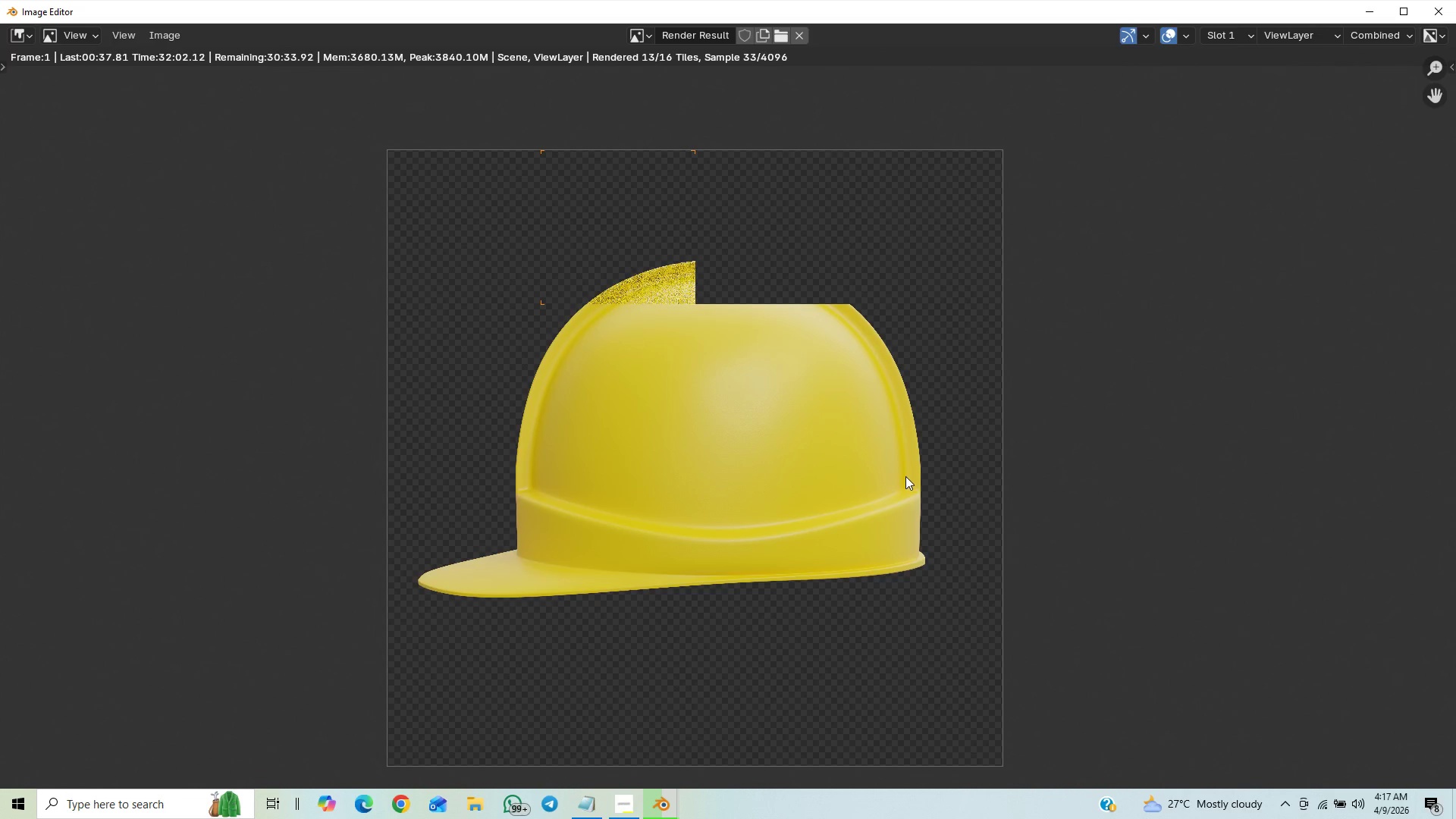 
scroll: coordinate [831, 322], scroll_direction: up, amount: 2.0
 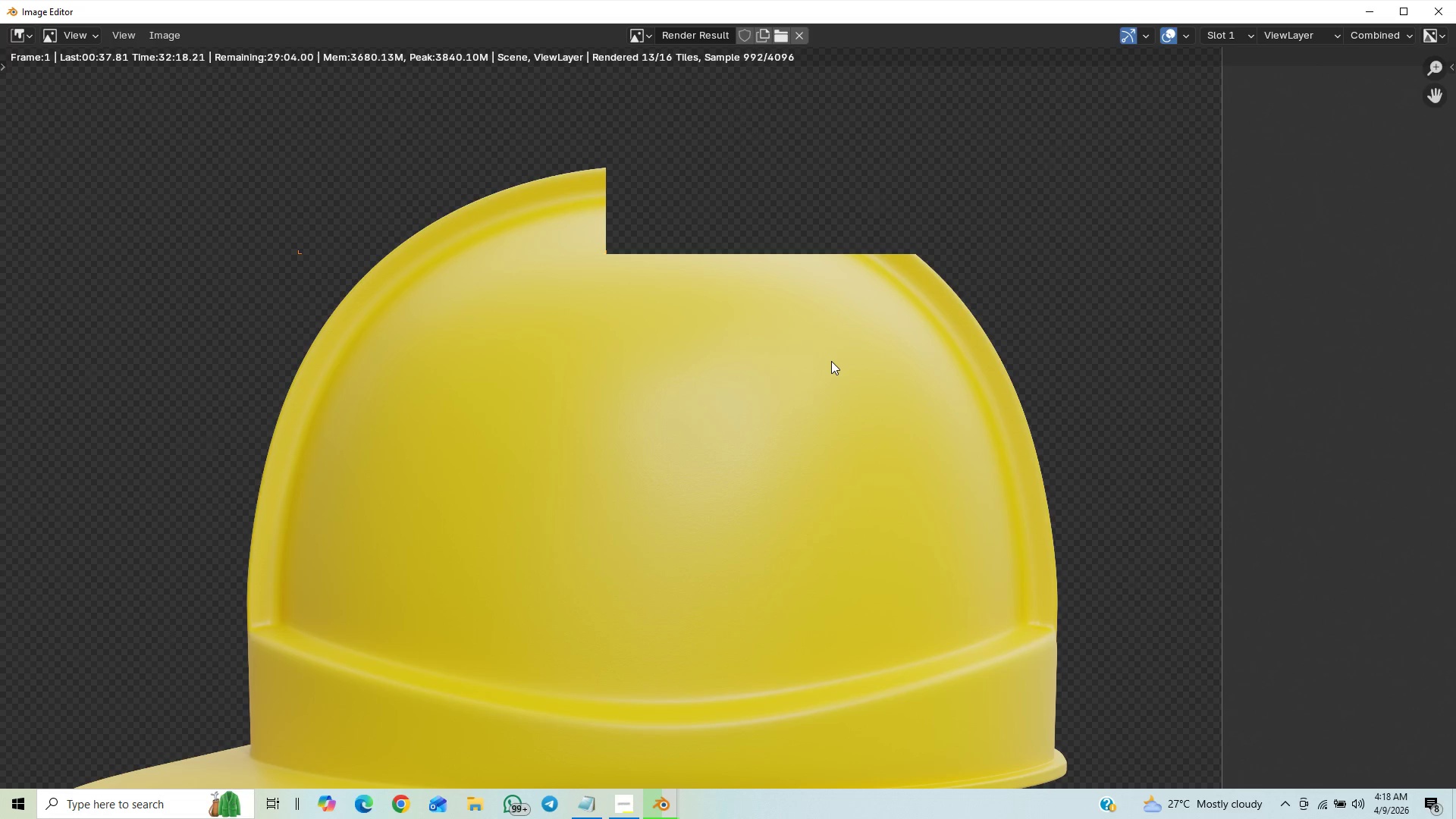 
wait(14.23)
 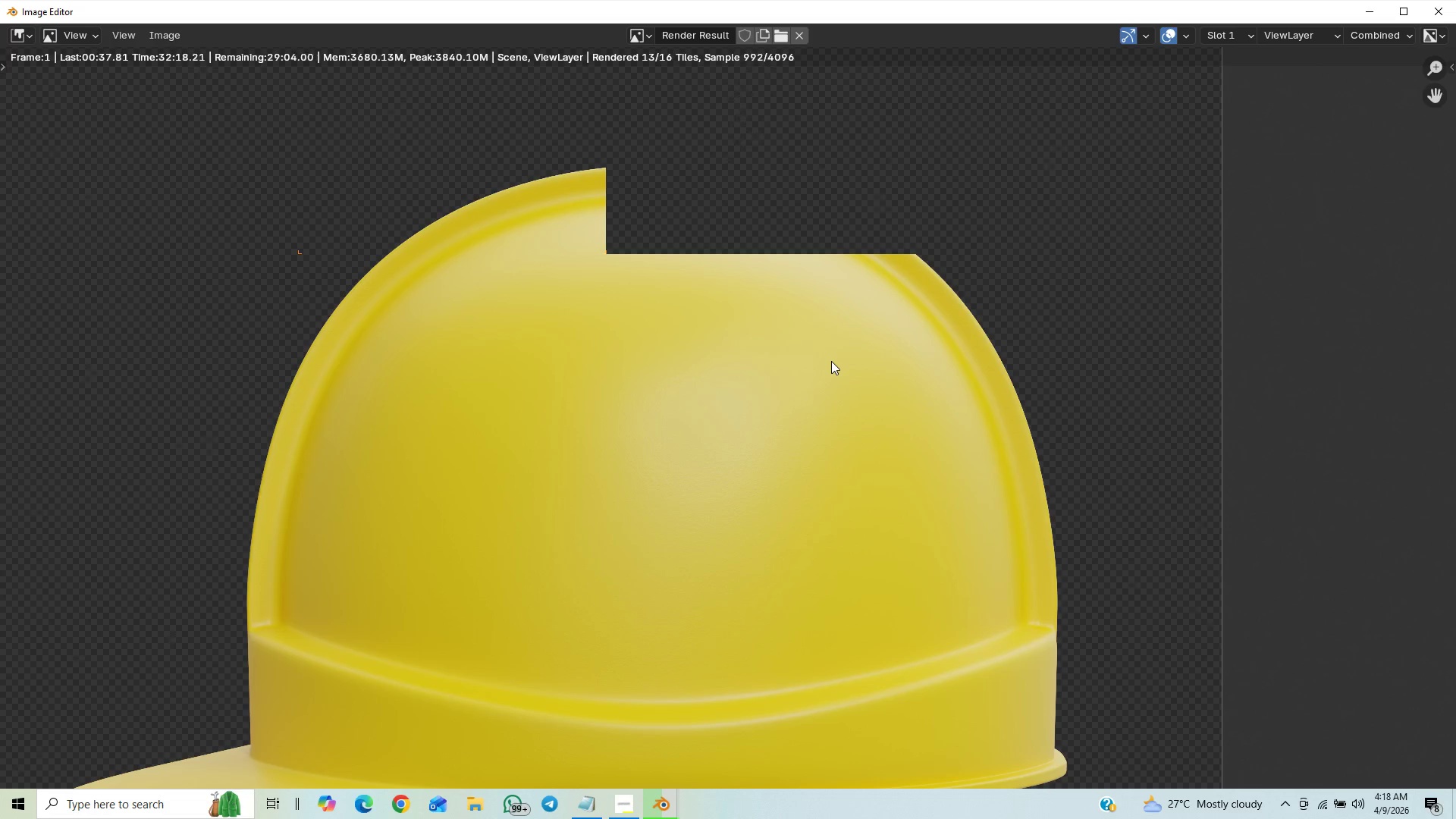 
scroll: coordinate [861, 372], scroll_direction: down, amount: 4.0
 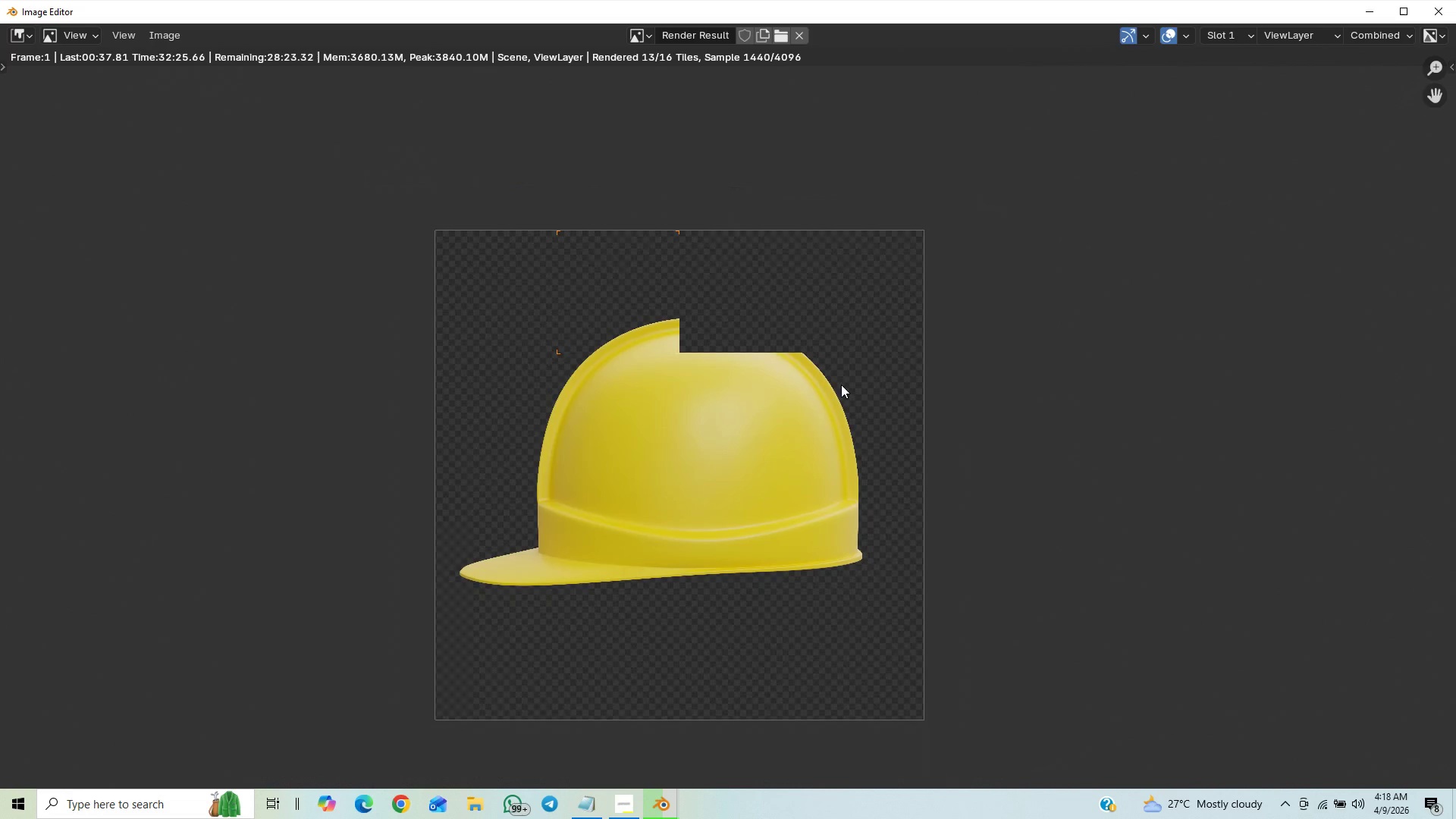 
key(Control+S)
 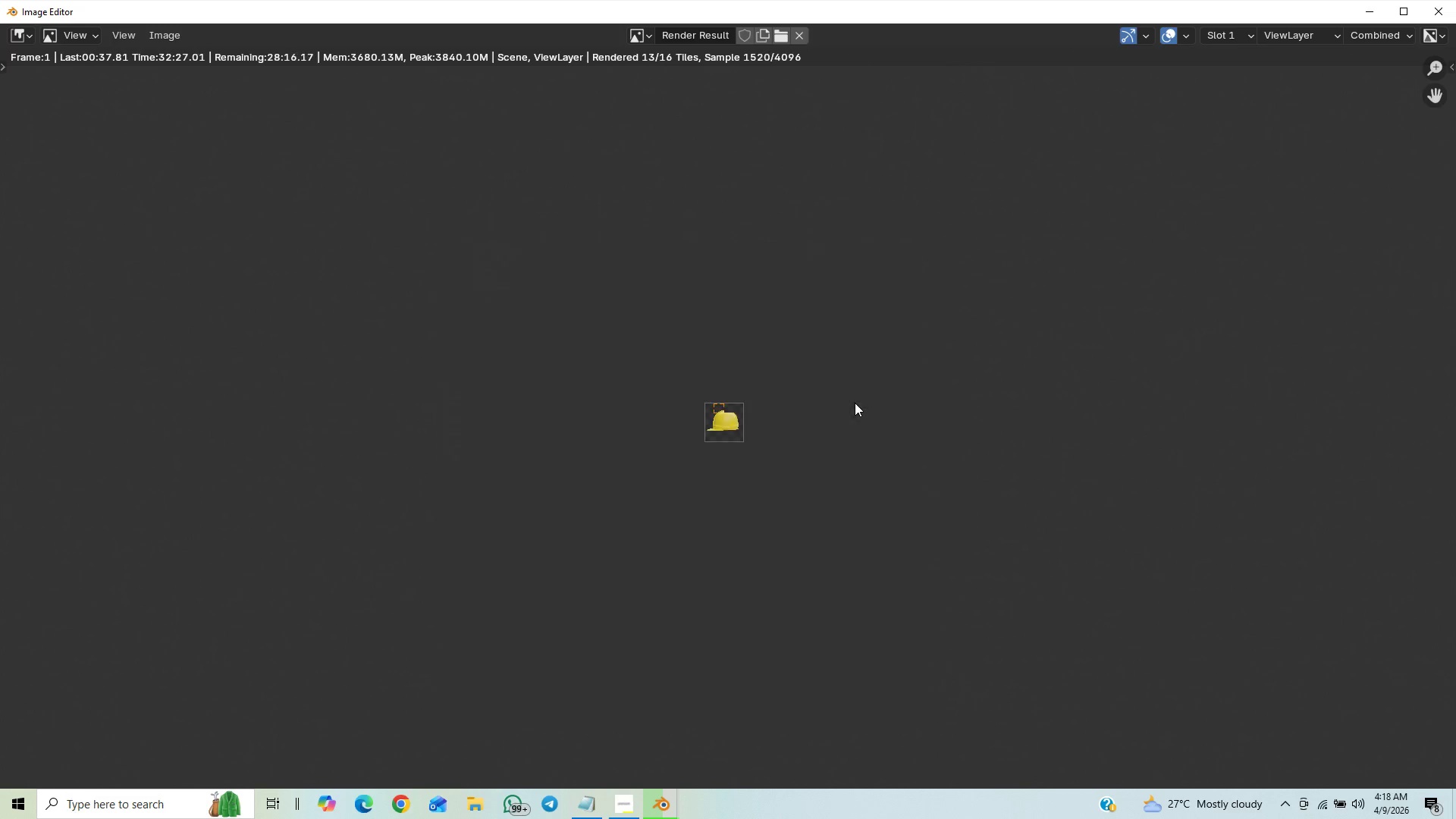 
scroll: coordinate [839, 408], scroll_direction: up, amount: 1.0
 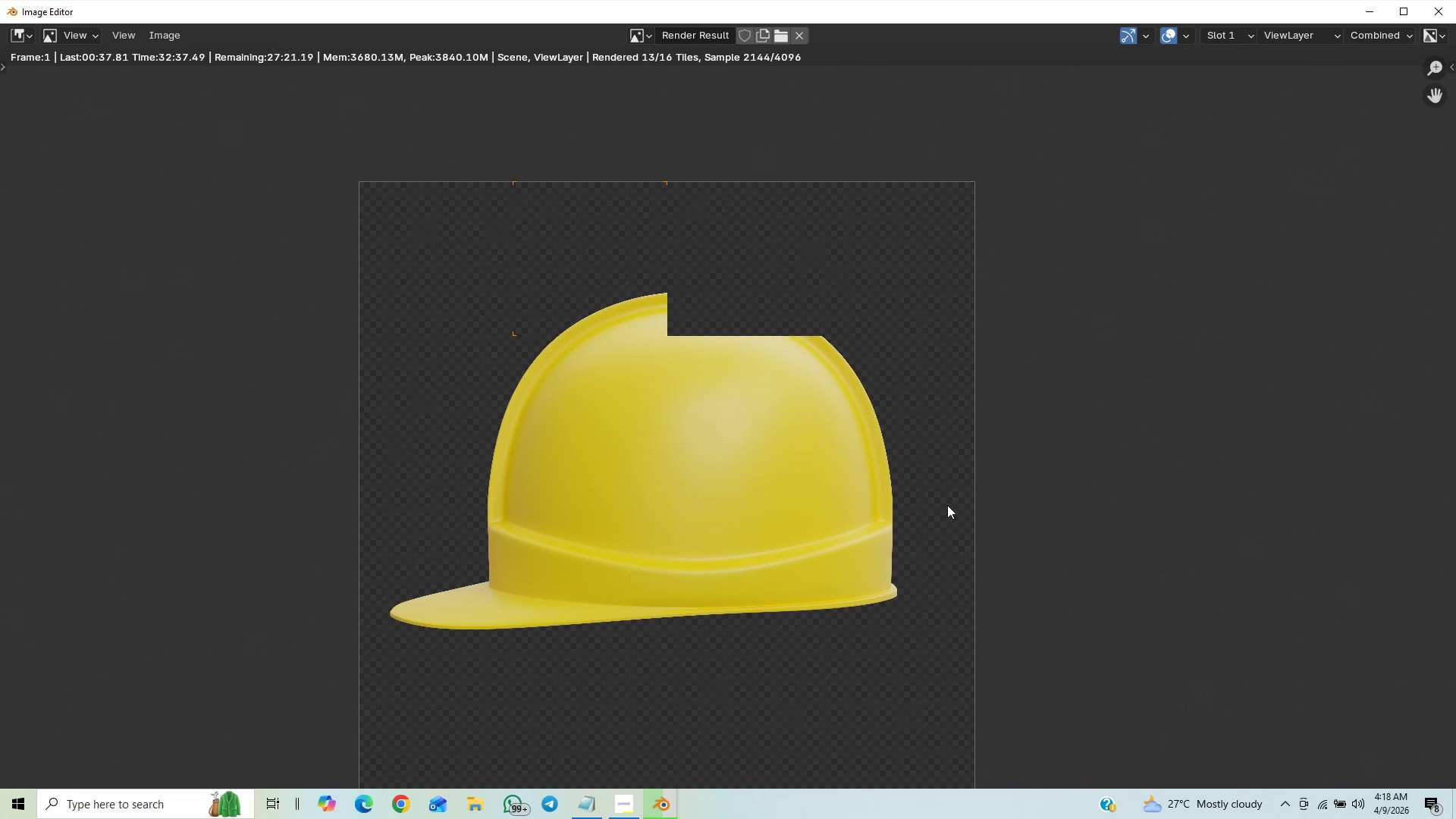 
wait(12.46)
 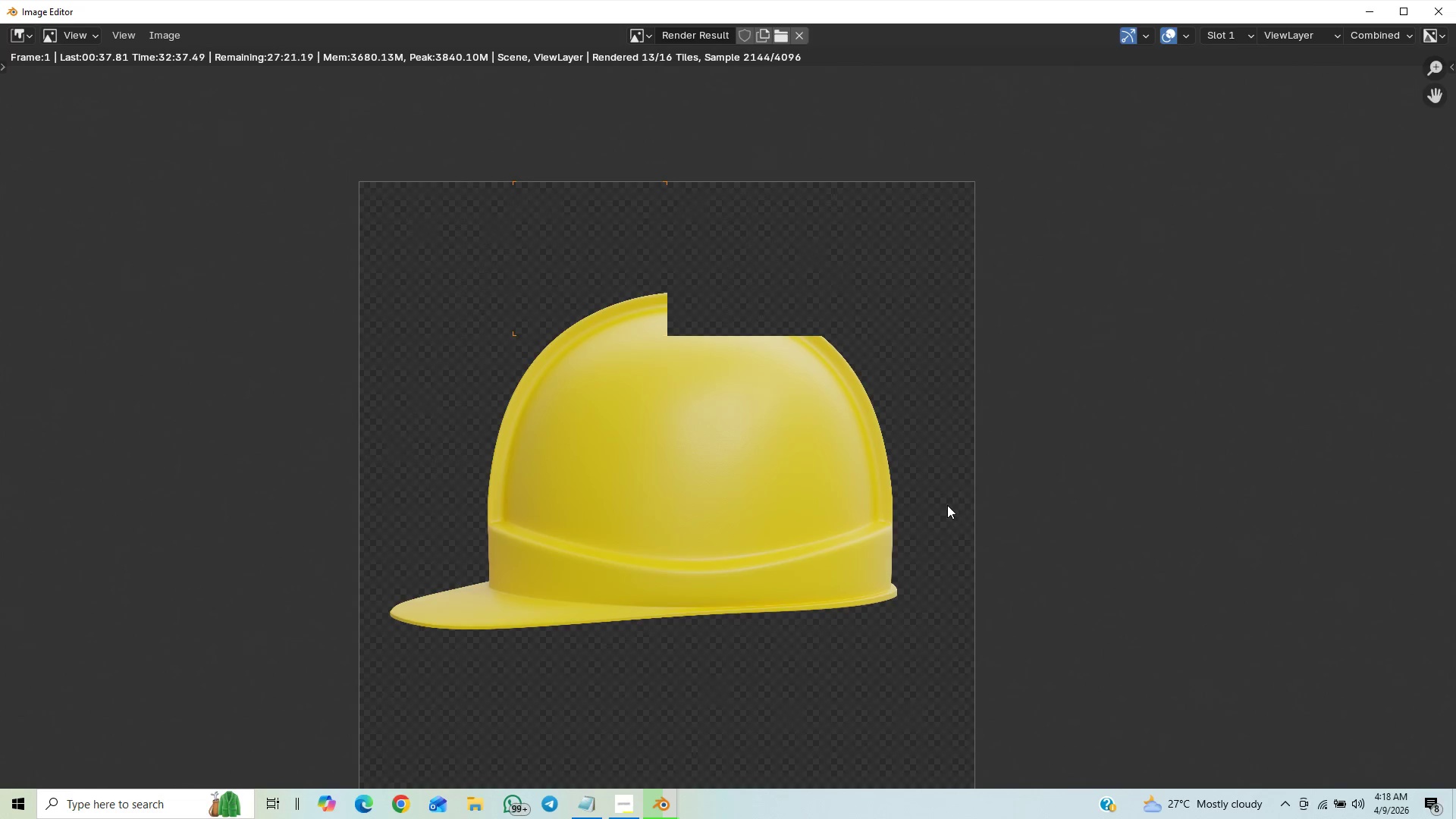 
scroll: coordinate [947, 541], scroll_direction: up, amount: 2.0
 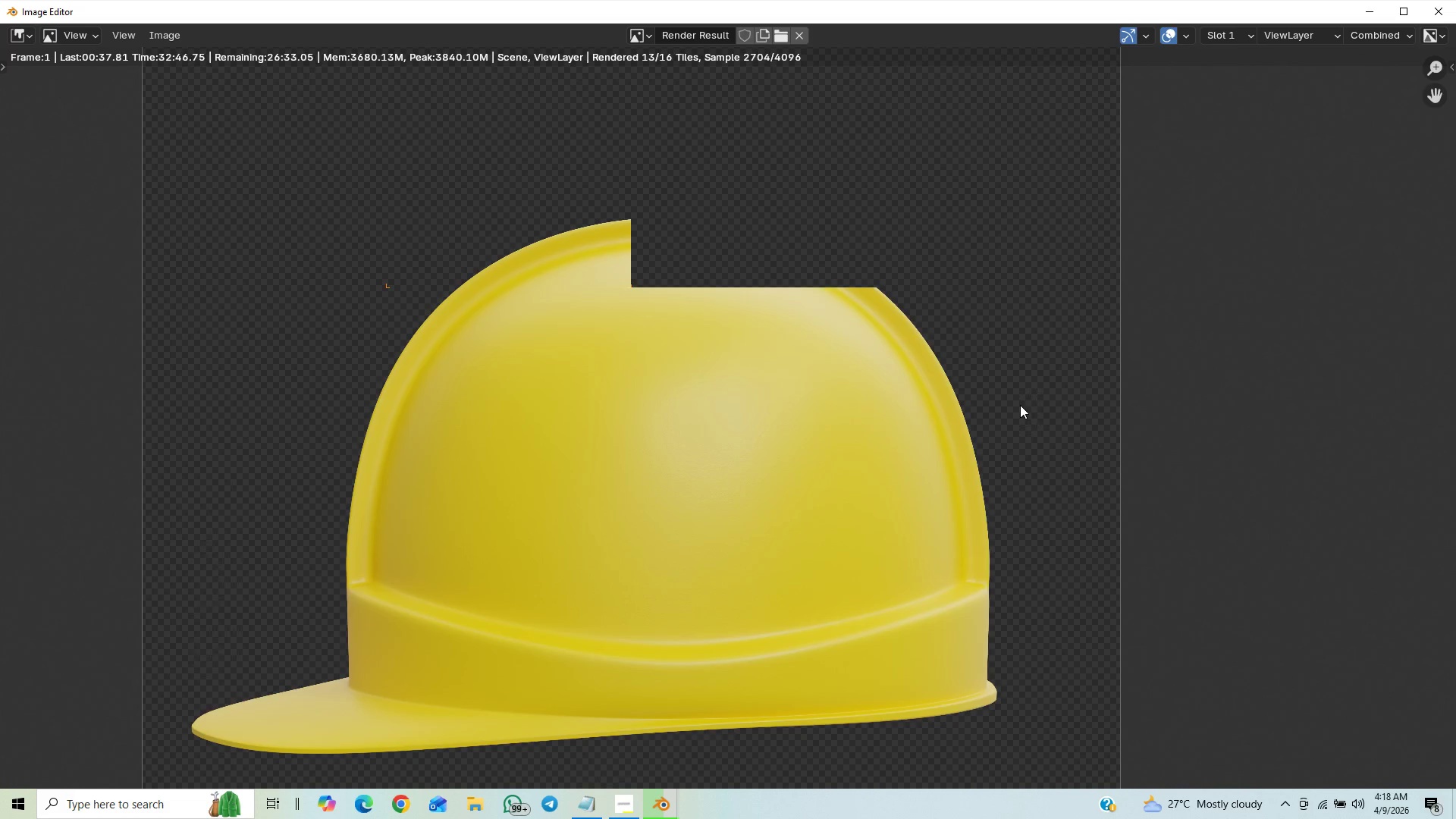 
scroll: coordinate [1025, 404], scroll_direction: down, amount: 5.0
 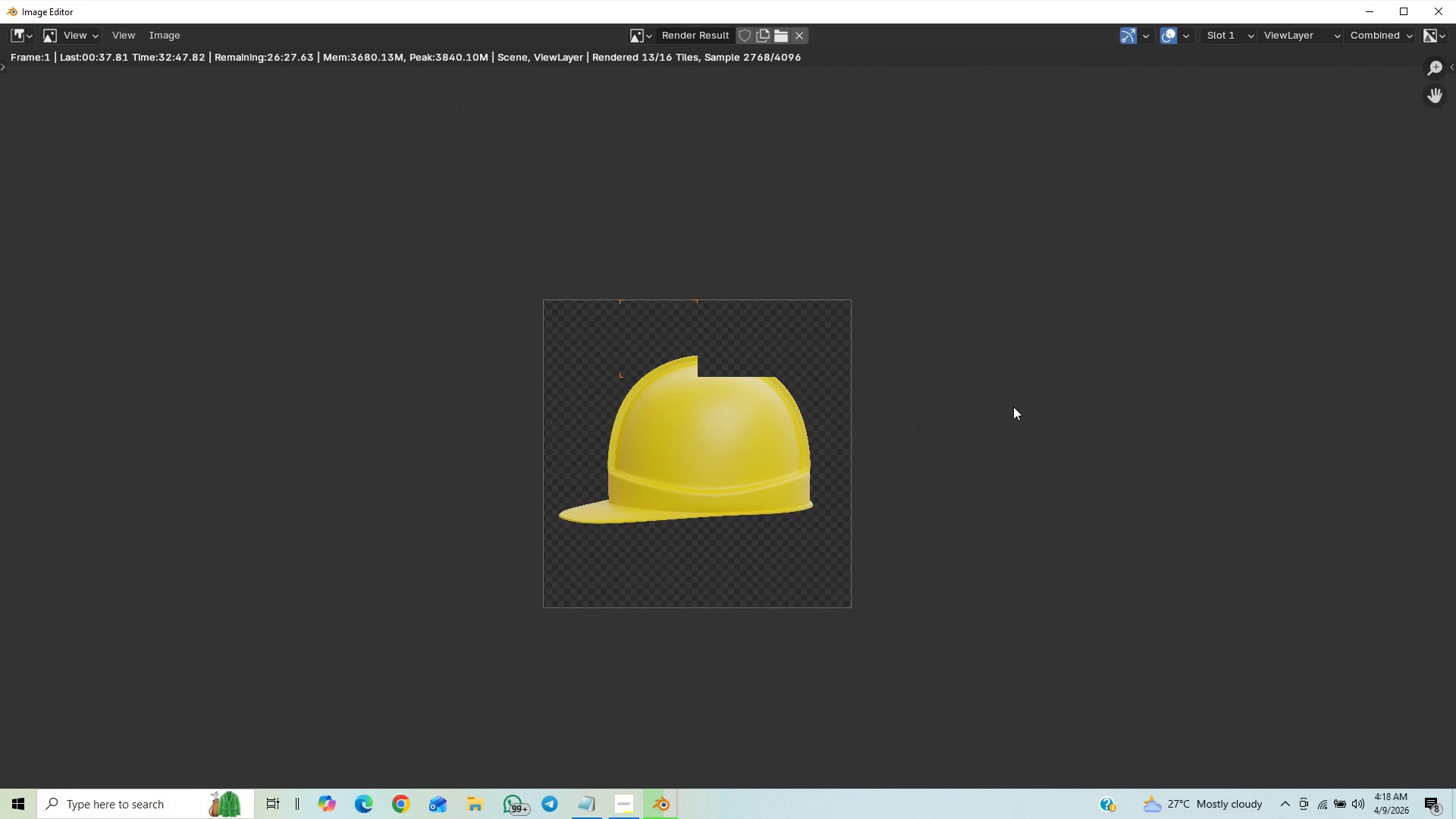 
scroll: coordinate [1013, 406], scroll_direction: up, amount: 1.0
 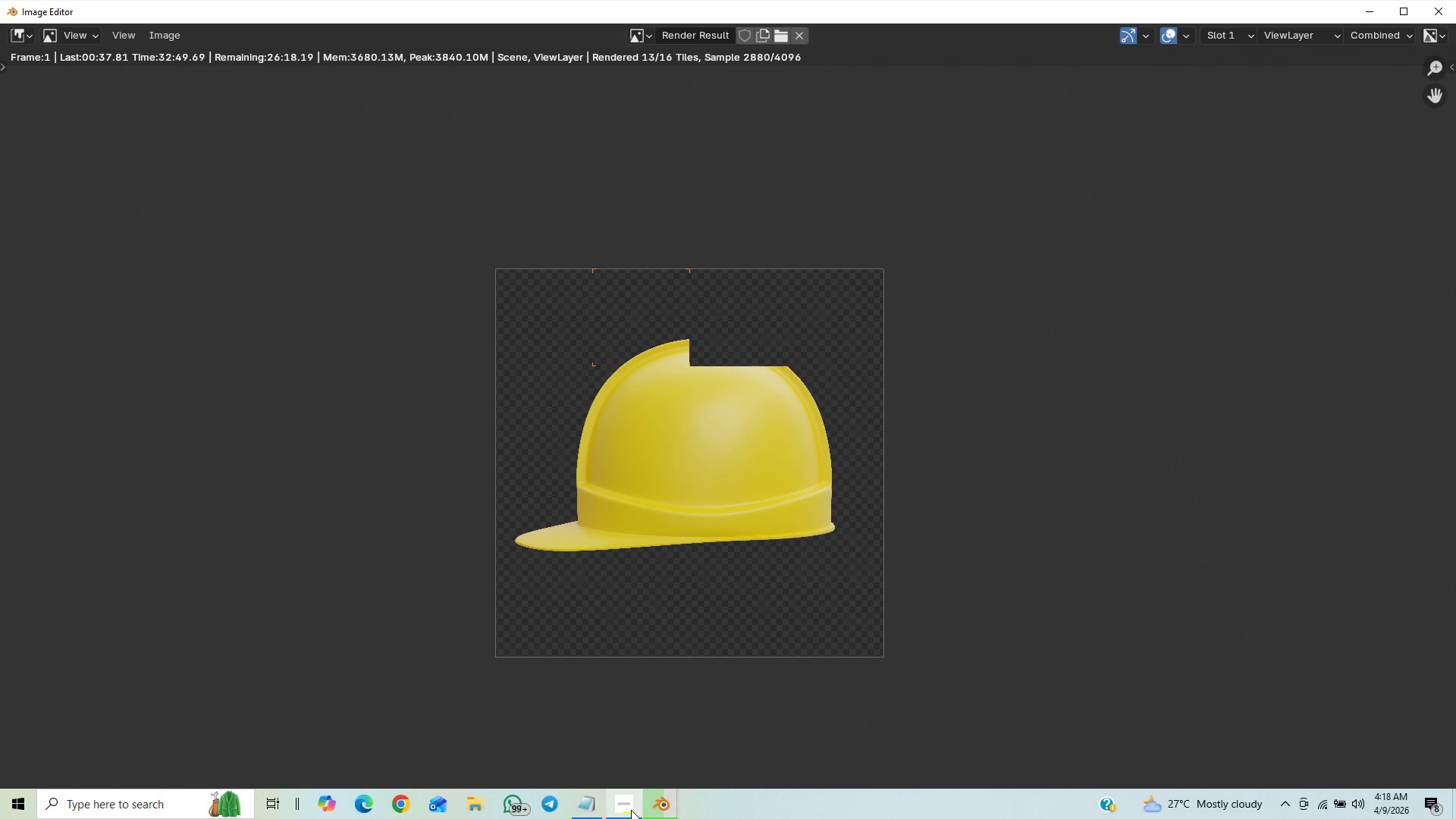 
left_click([630, 810])
 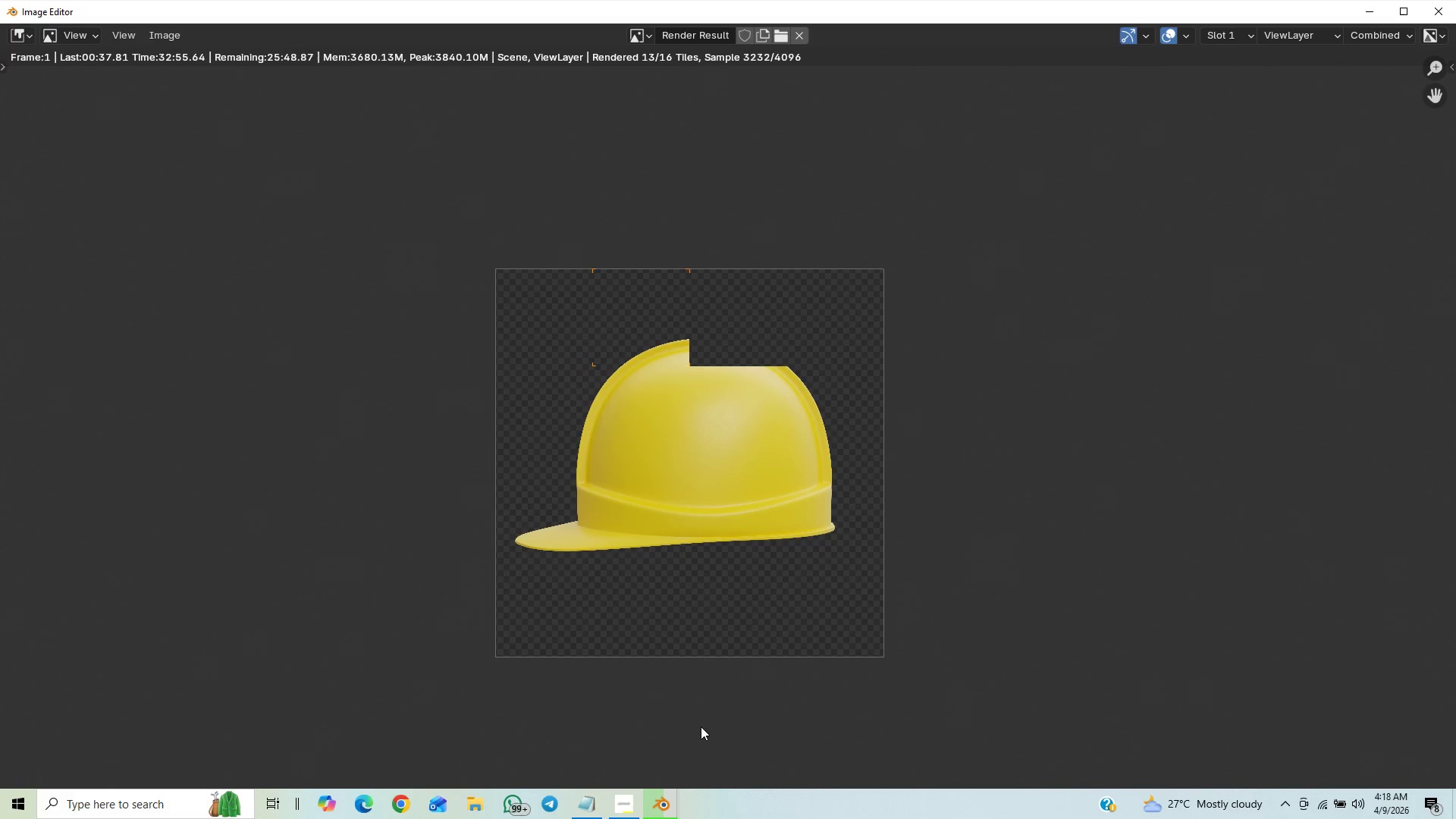 
wait(10.53)
 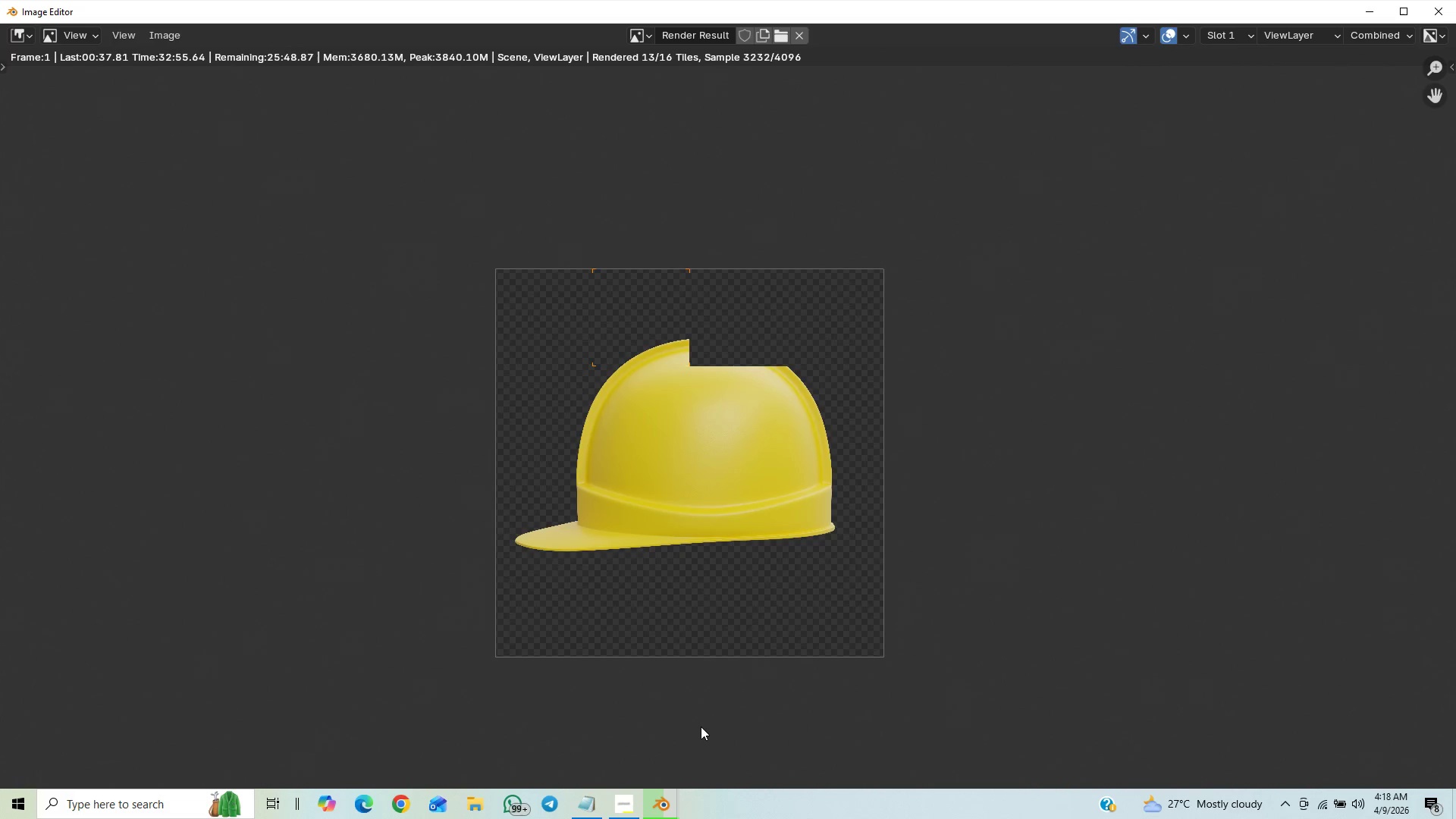 
scroll: coordinate [760, 646], scroll_direction: up, amount: 9.0
 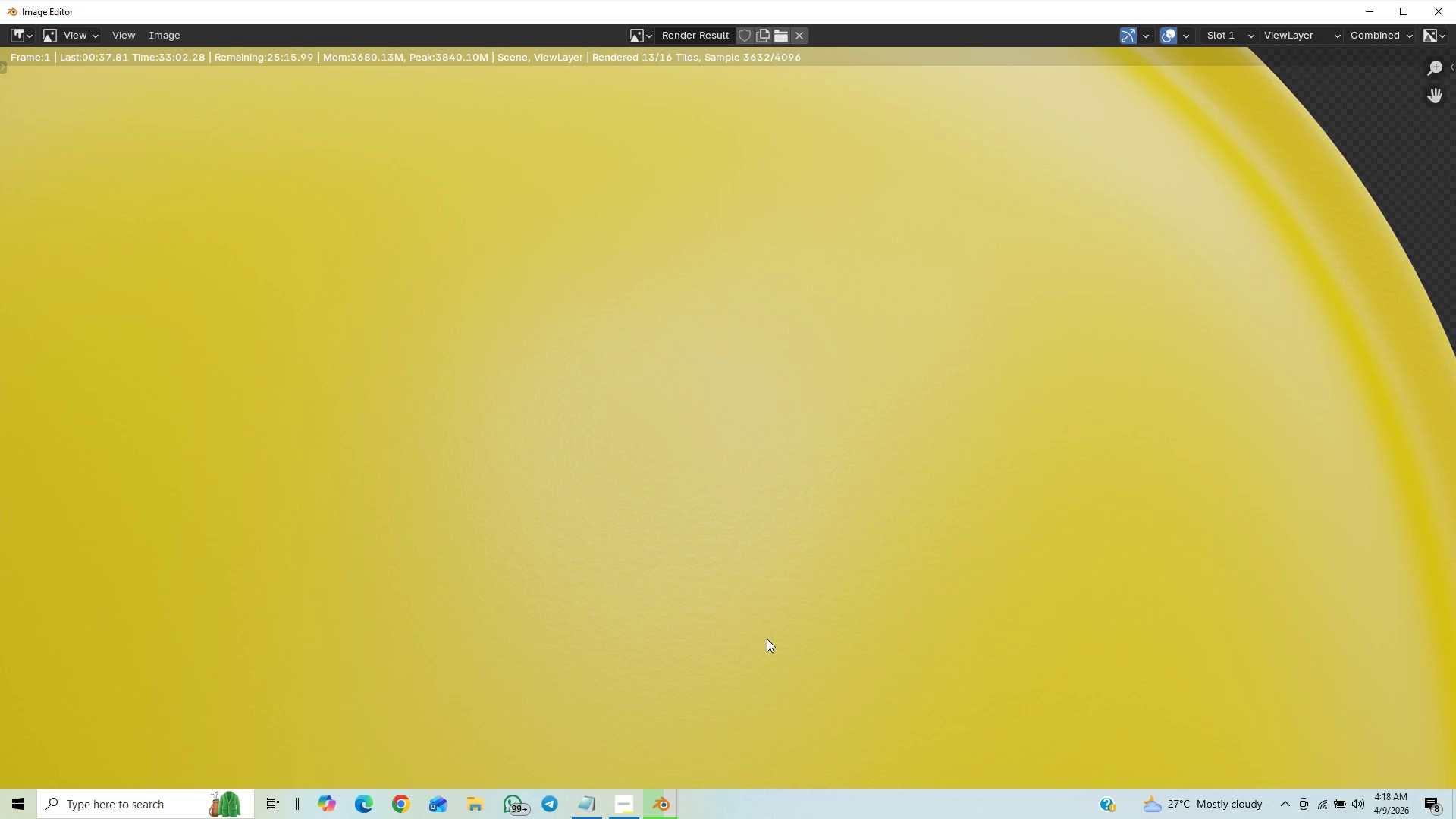 
scroll: coordinate [778, 583], scroll_direction: down, amount: 8.0
 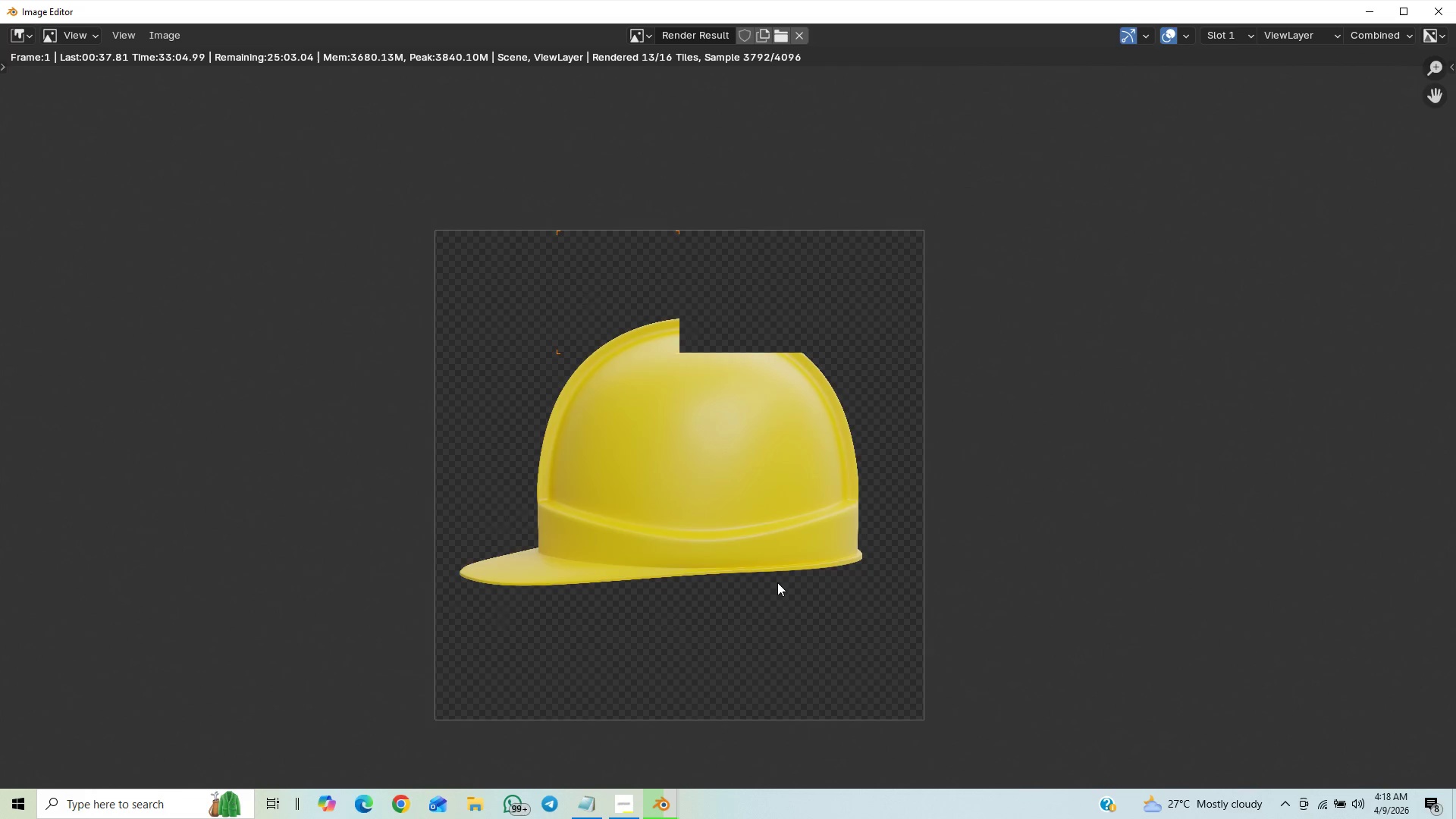 
scroll: coordinate [769, 592], scroll_direction: up, amount: 4.0
 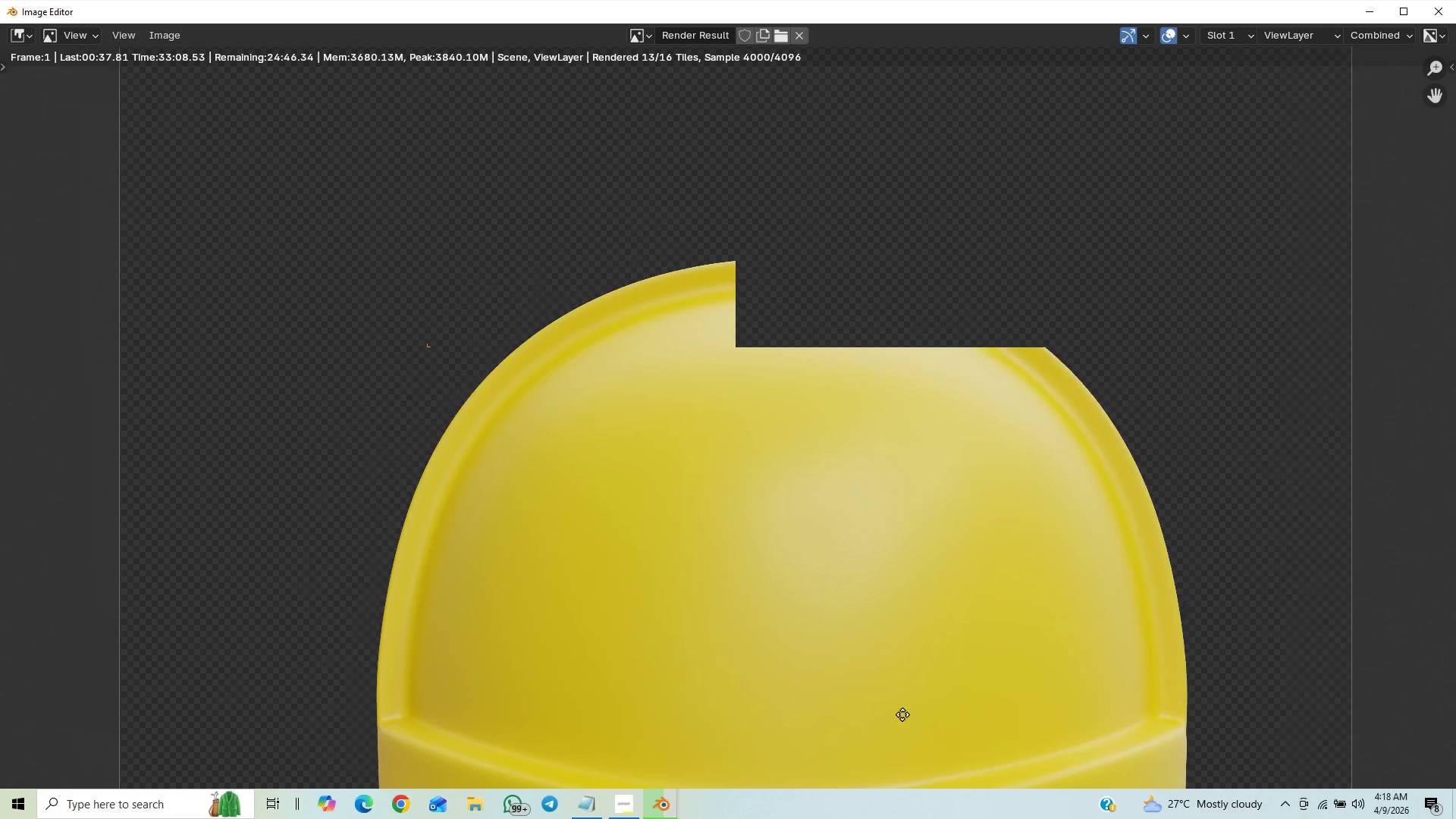 
scroll: coordinate [1109, 702], scroll_direction: down, amount: 4.0
 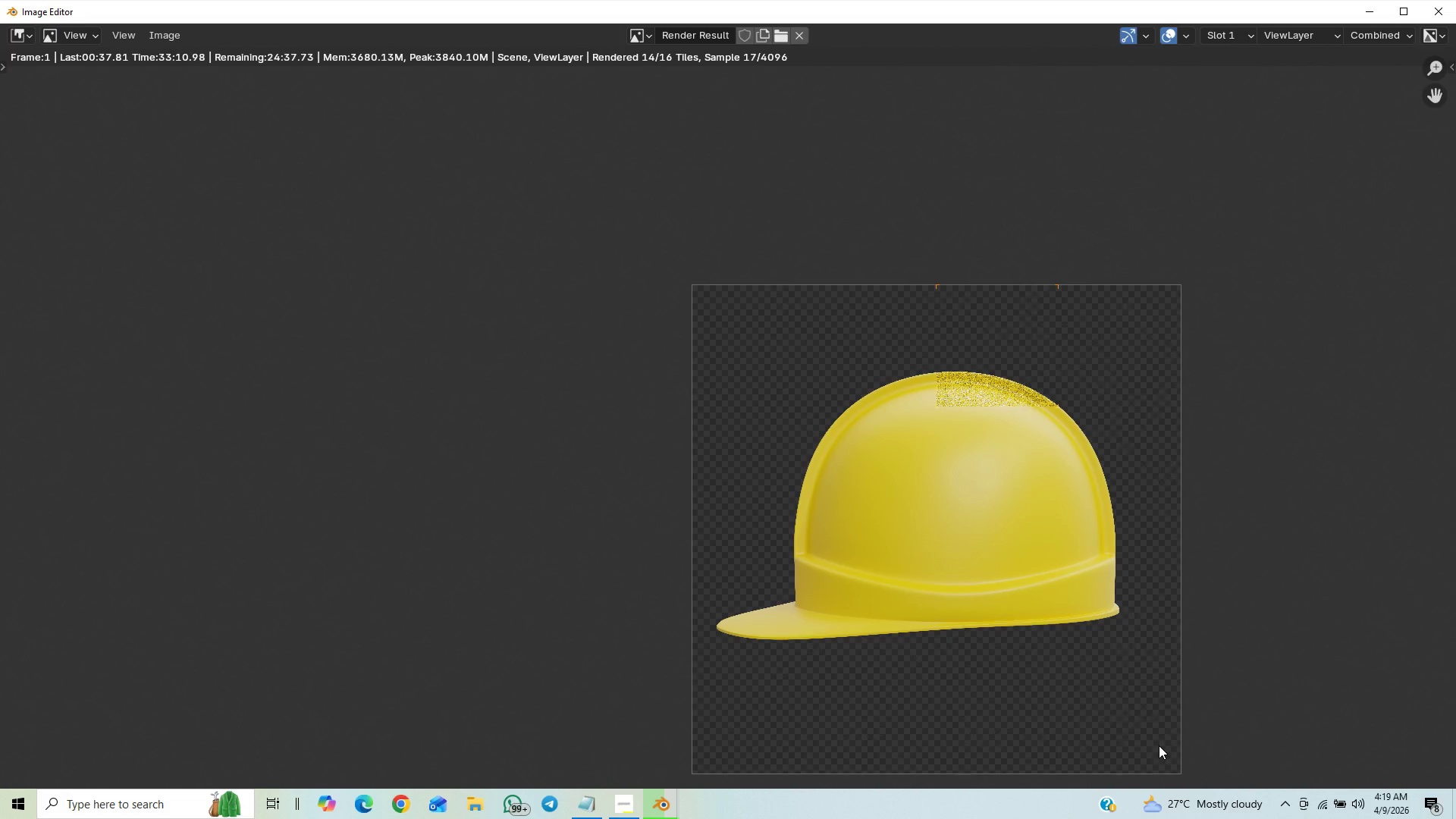 
scroll: coordinate [1096, 730], scroll_direction: up, amount: 1.0
 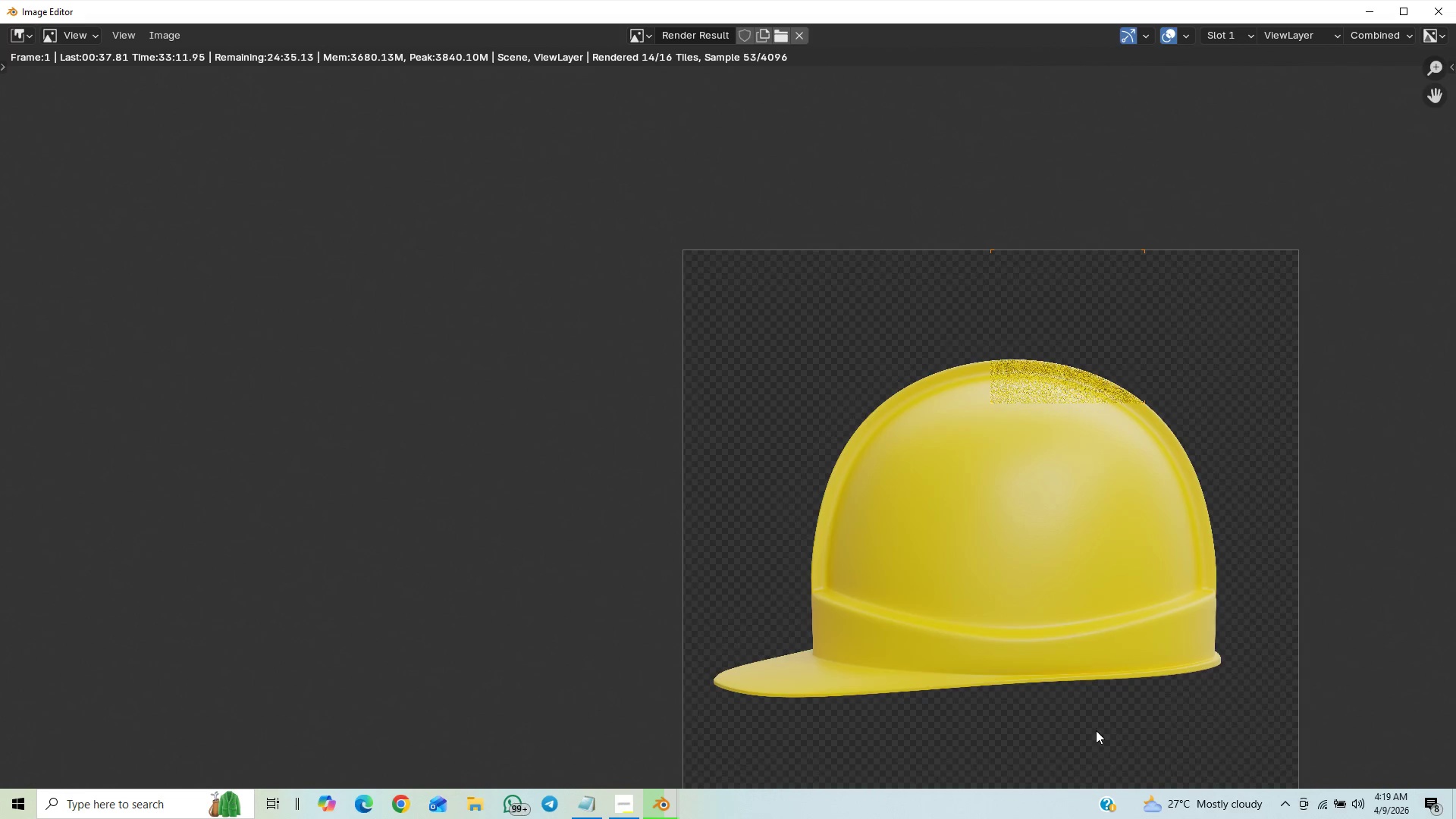 
left_click([1081, 720])
 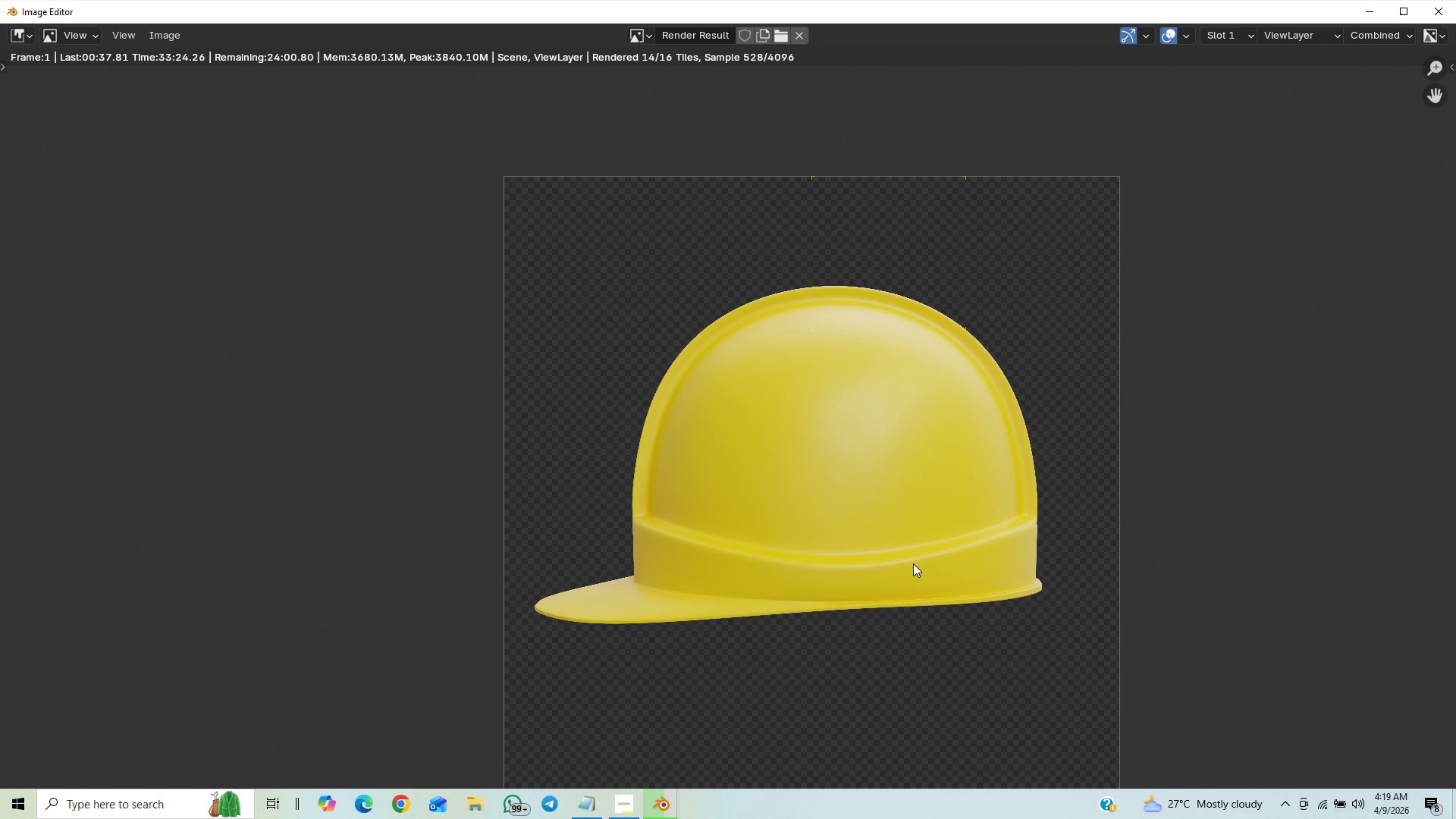 
wait(17.58)
 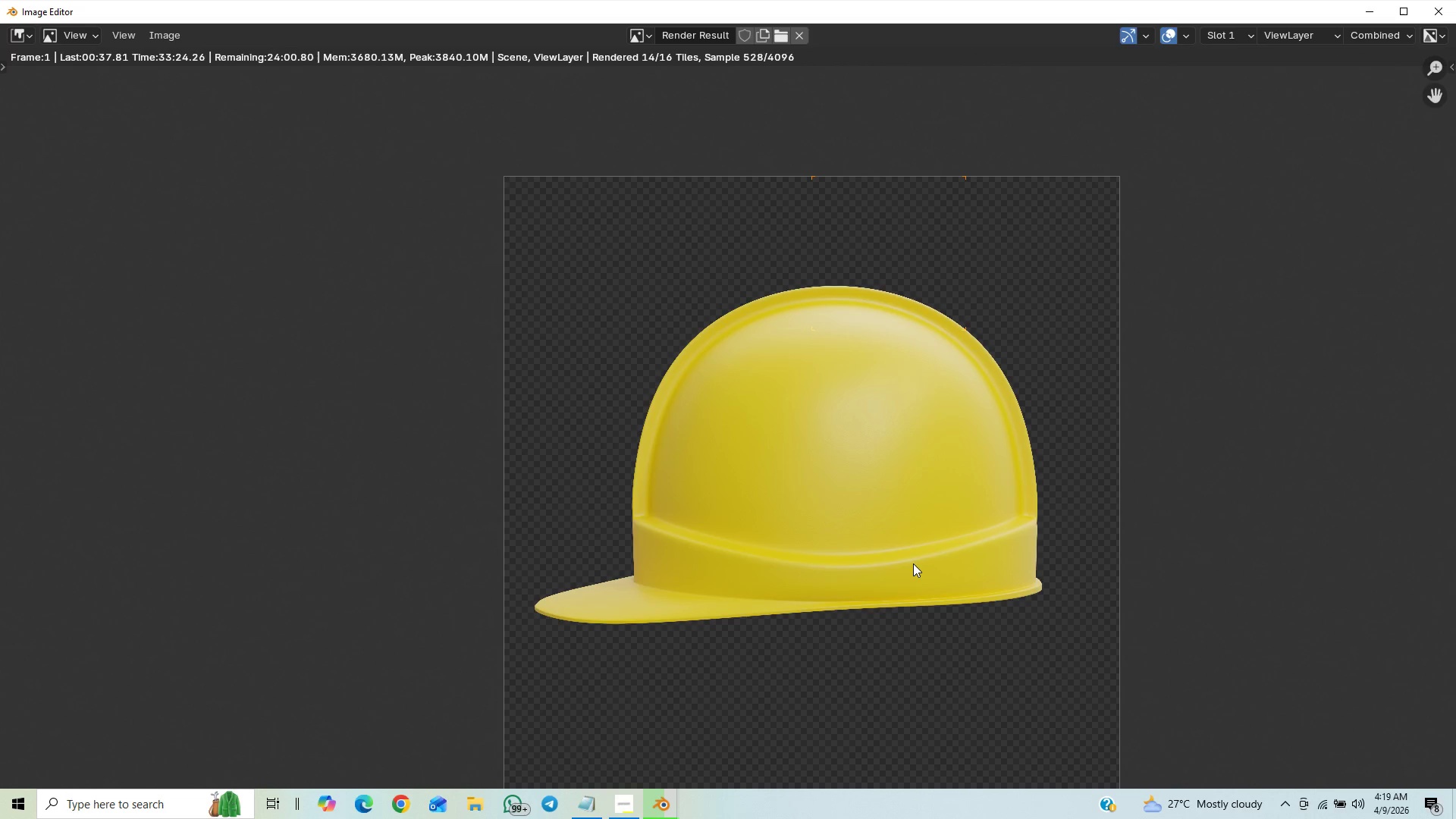 
scroll: coordinate [940, 595], scroll_direction: up, amount: 3.0
 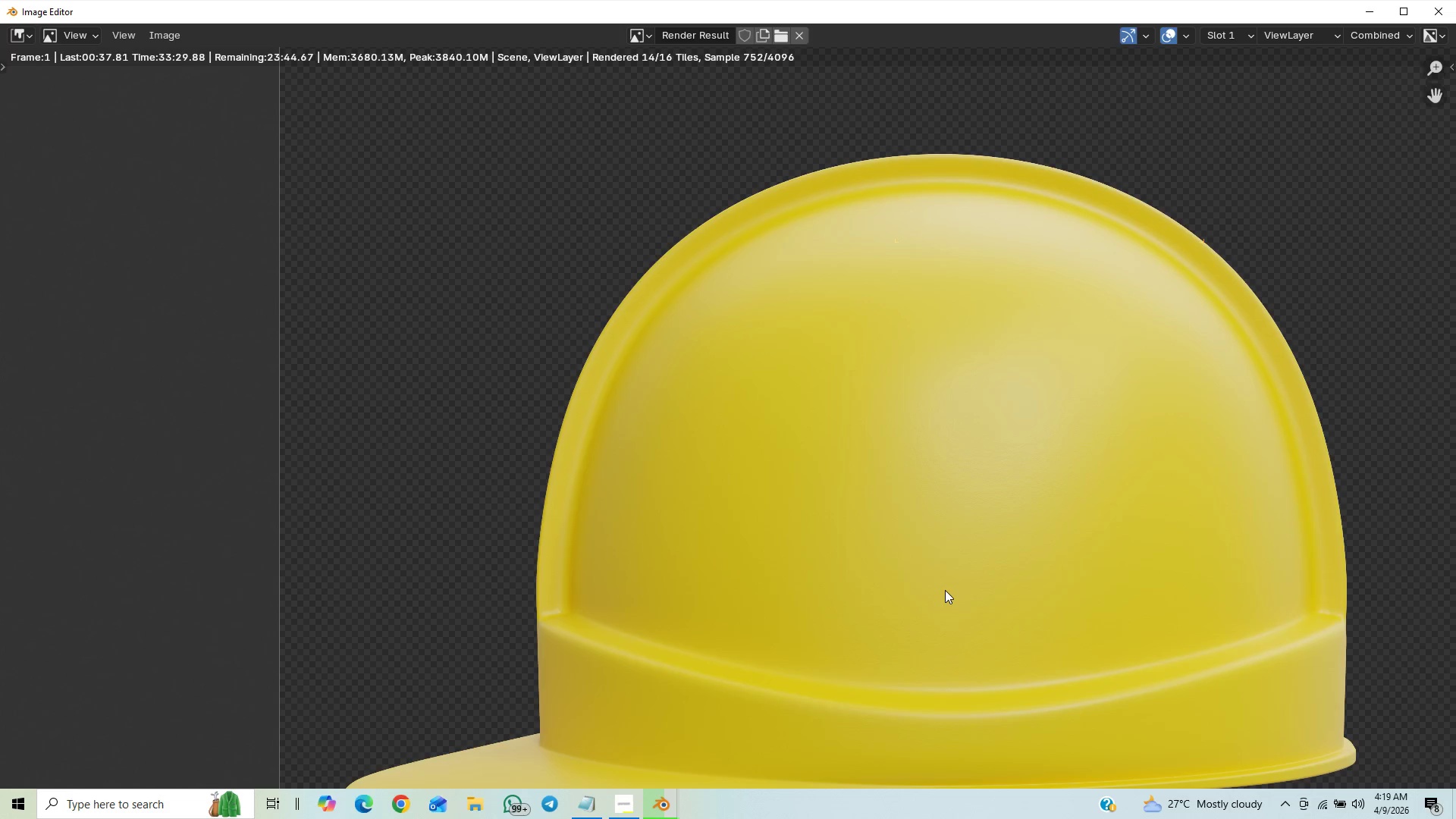 
scroll: coordinate [861, 538], scroll_direction: down, amount: 8.0
 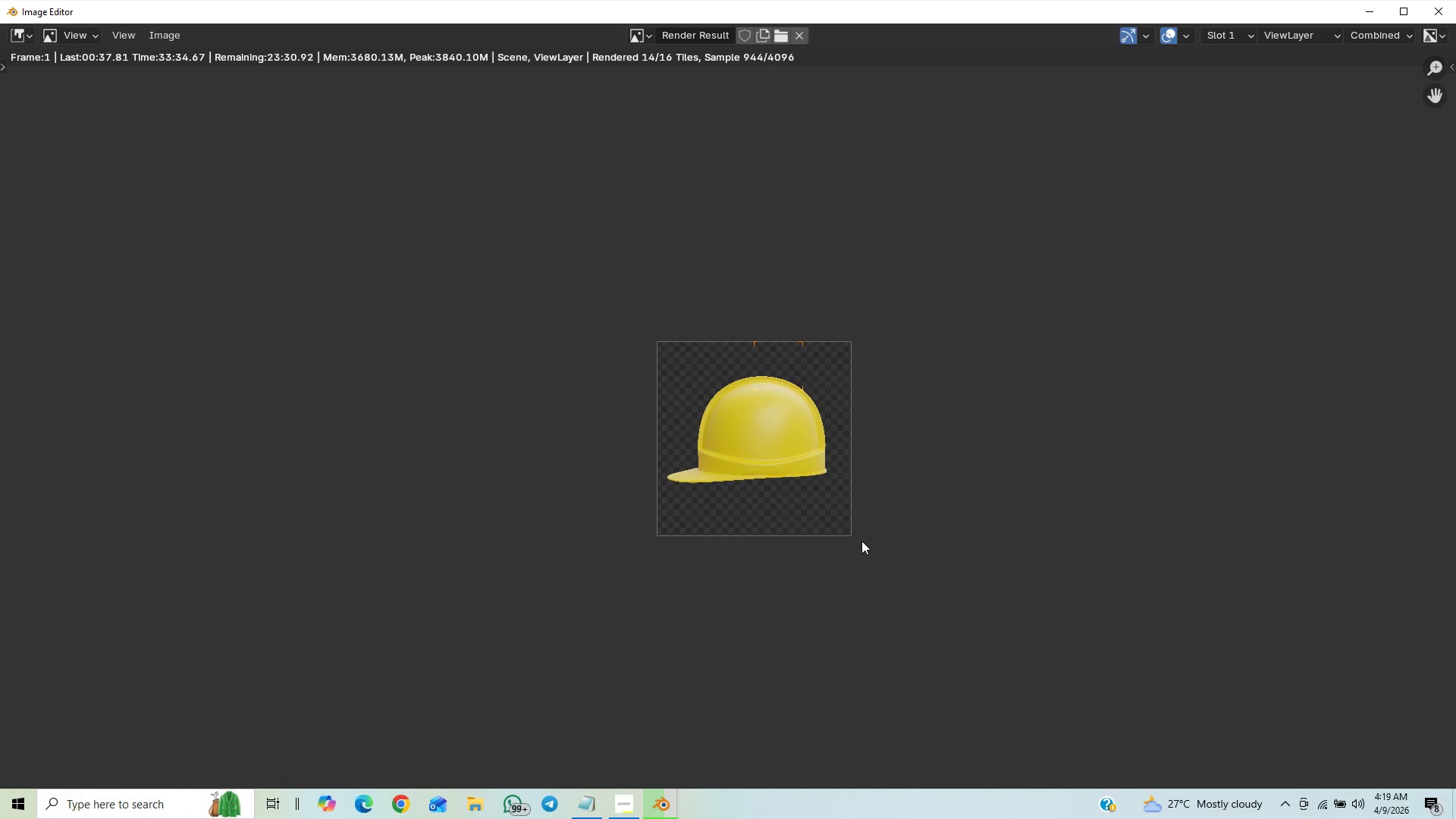 
scroll: coordinate [861, 538], scroll_direction: up, amount: 7.0
 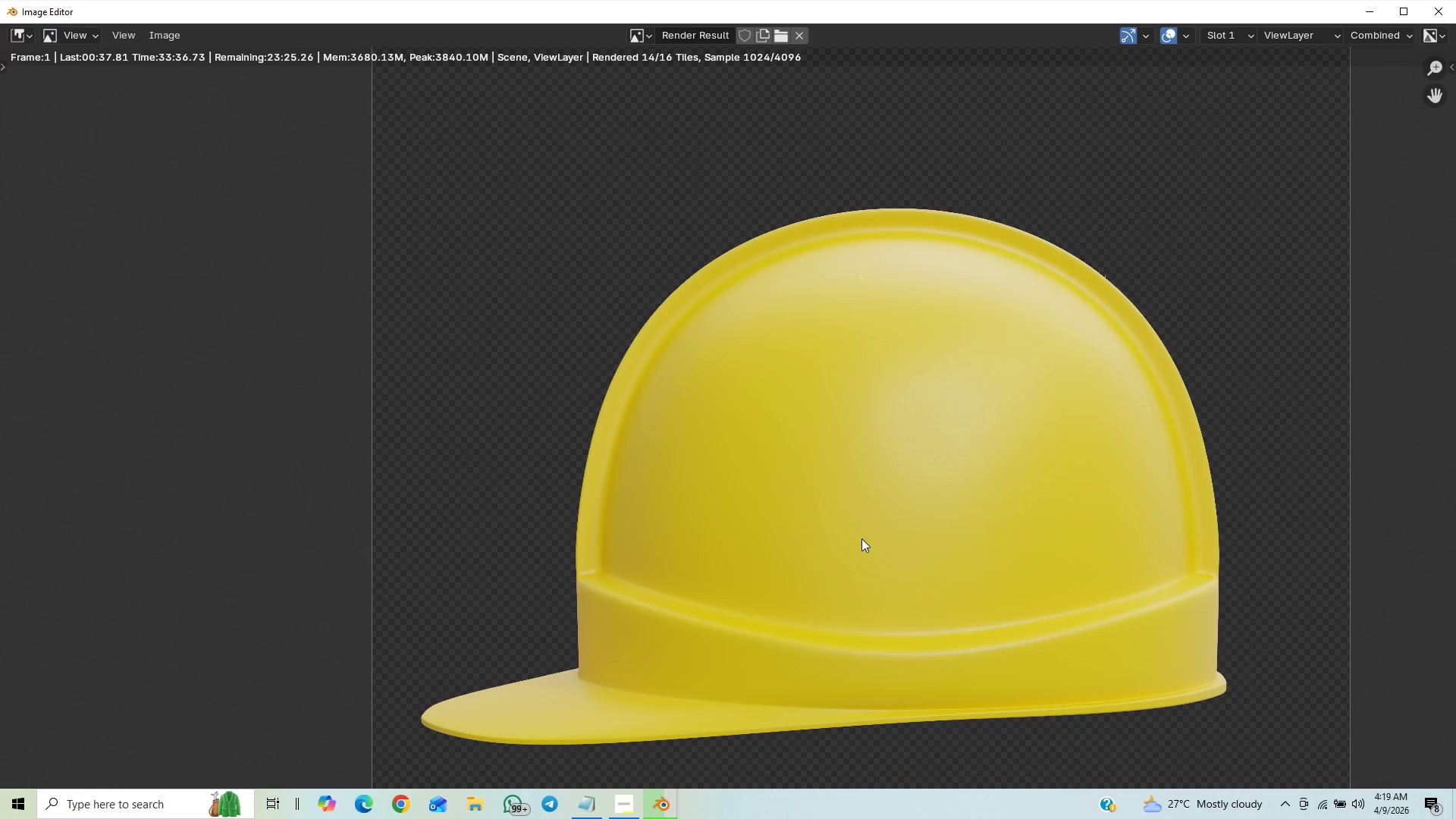 
scroll: coordinate [858, 531], scroll_direction: down, amount: 2.0
 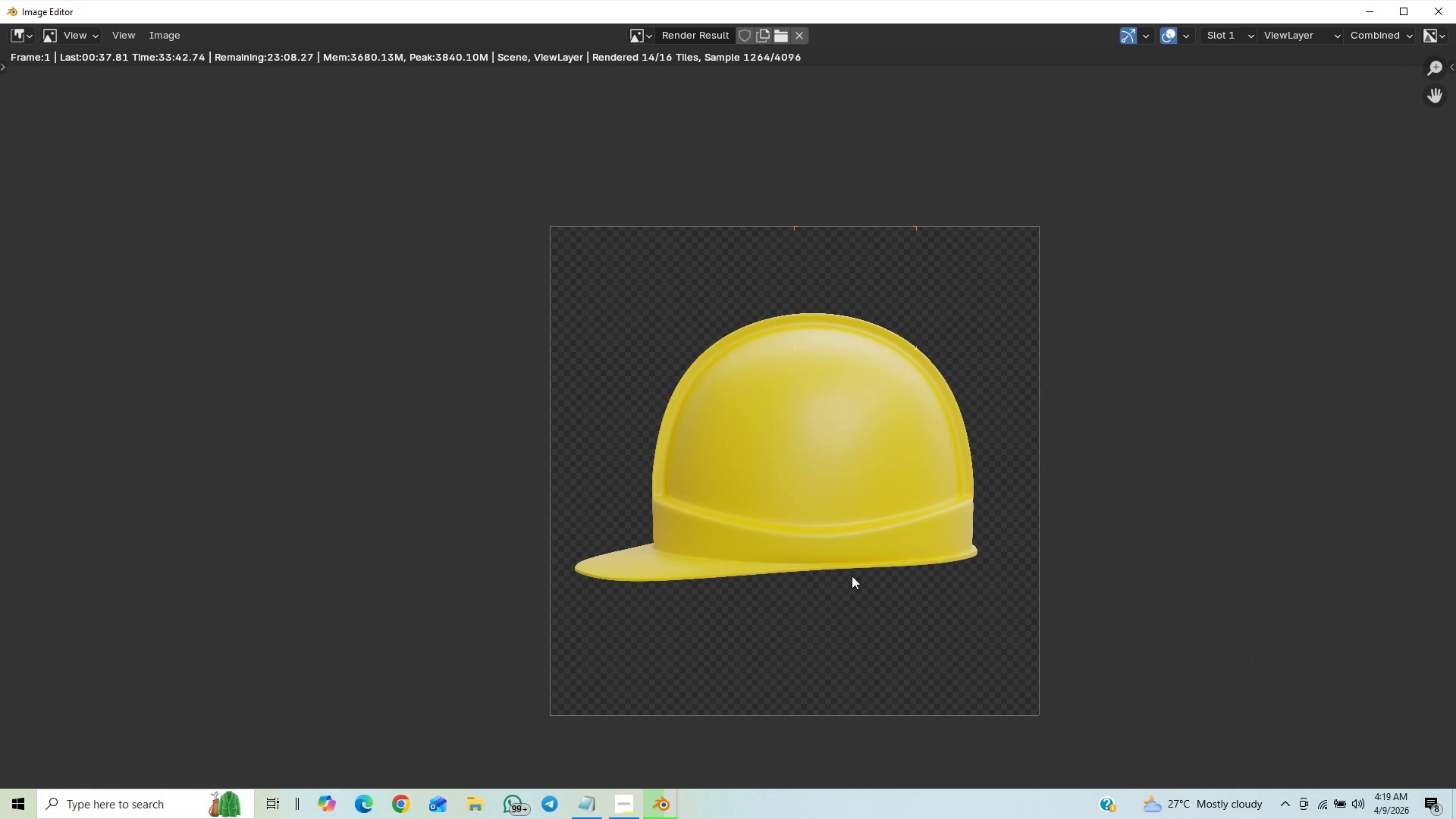 
wait(9.31)
 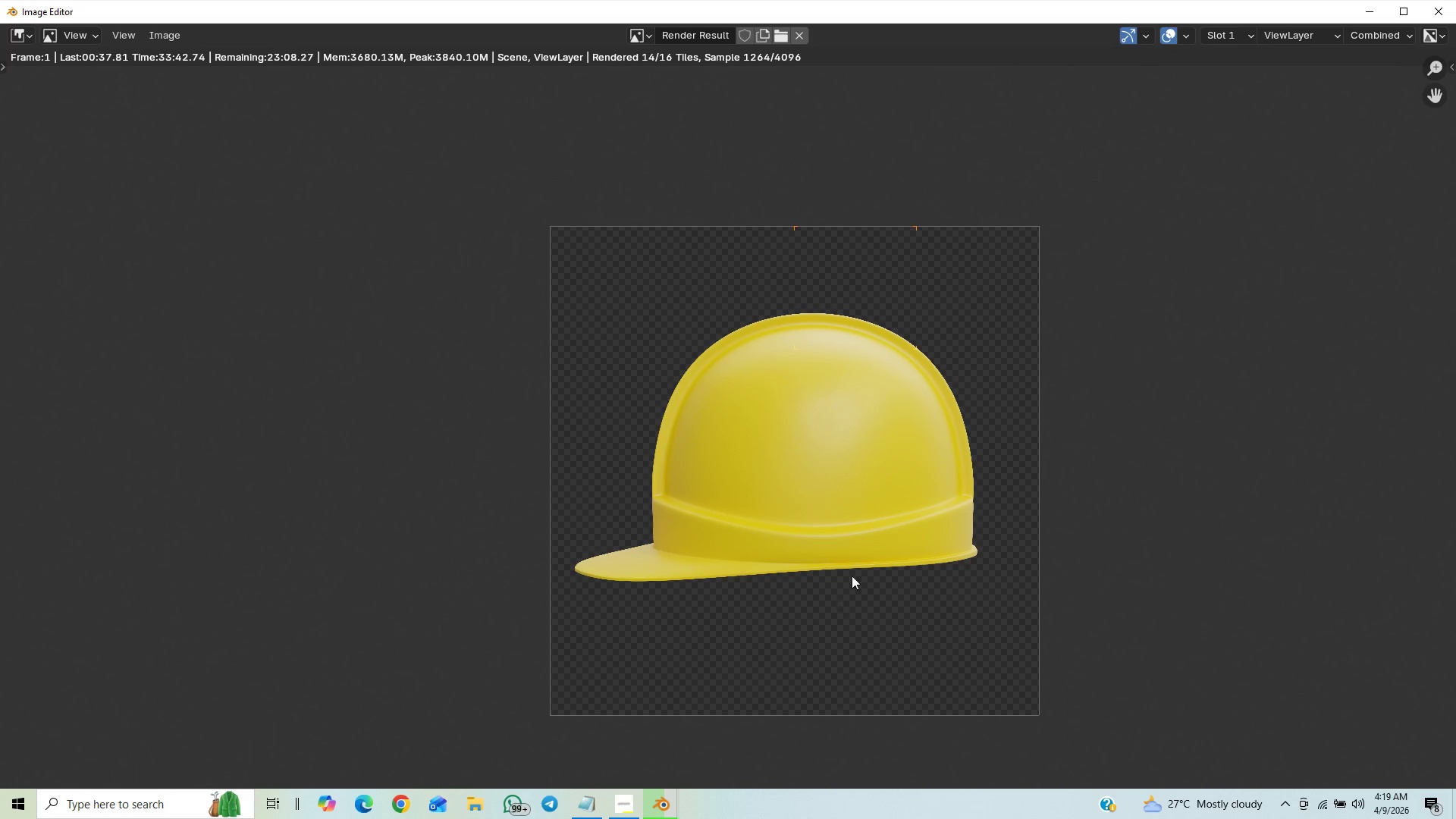 
scroll: coordinate [924, 435], scroll_direction: down, amount: 1.0
 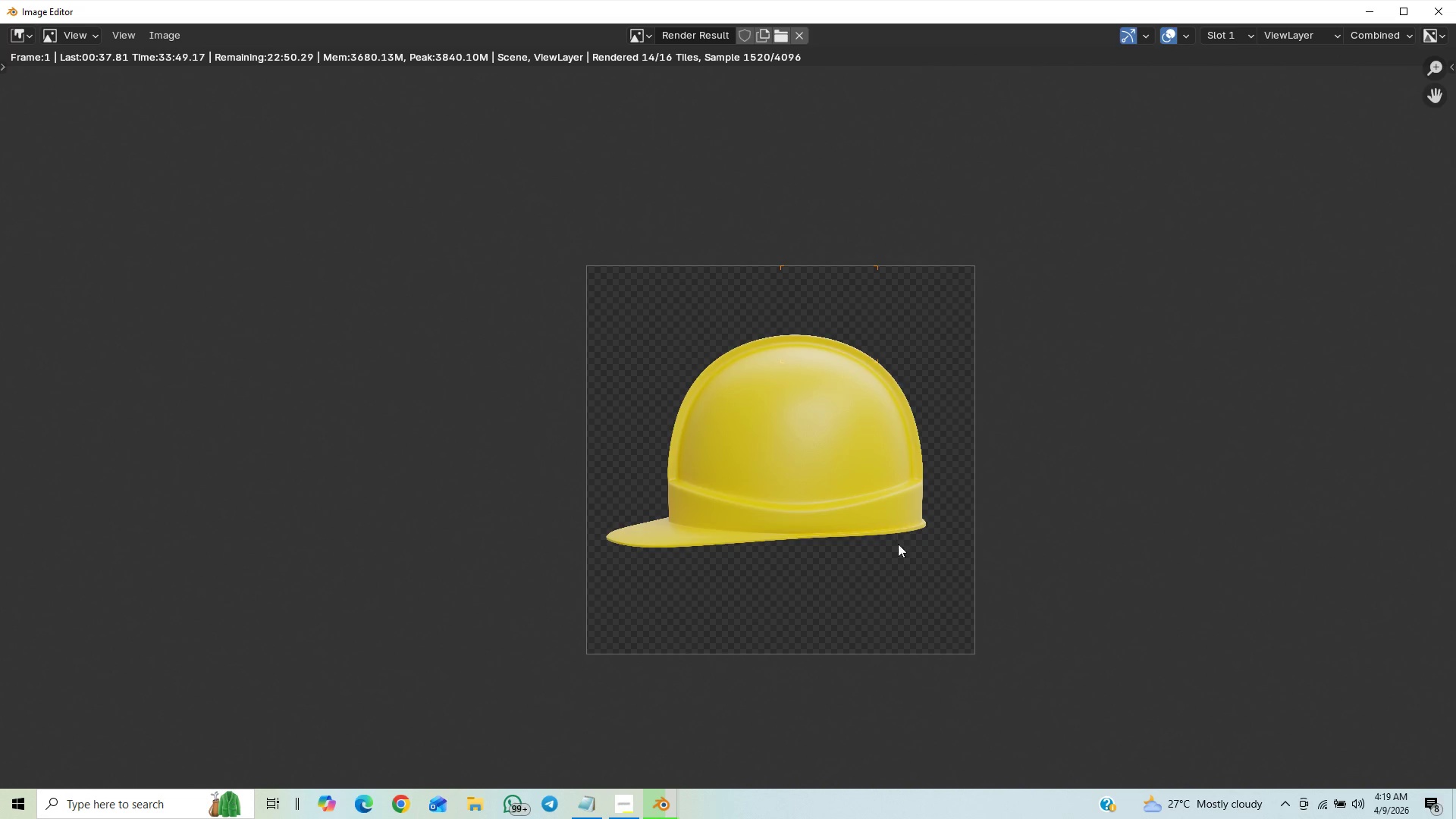 
scroll: coordinate [944, 591], scroll_direction: up, amount: 7.0
 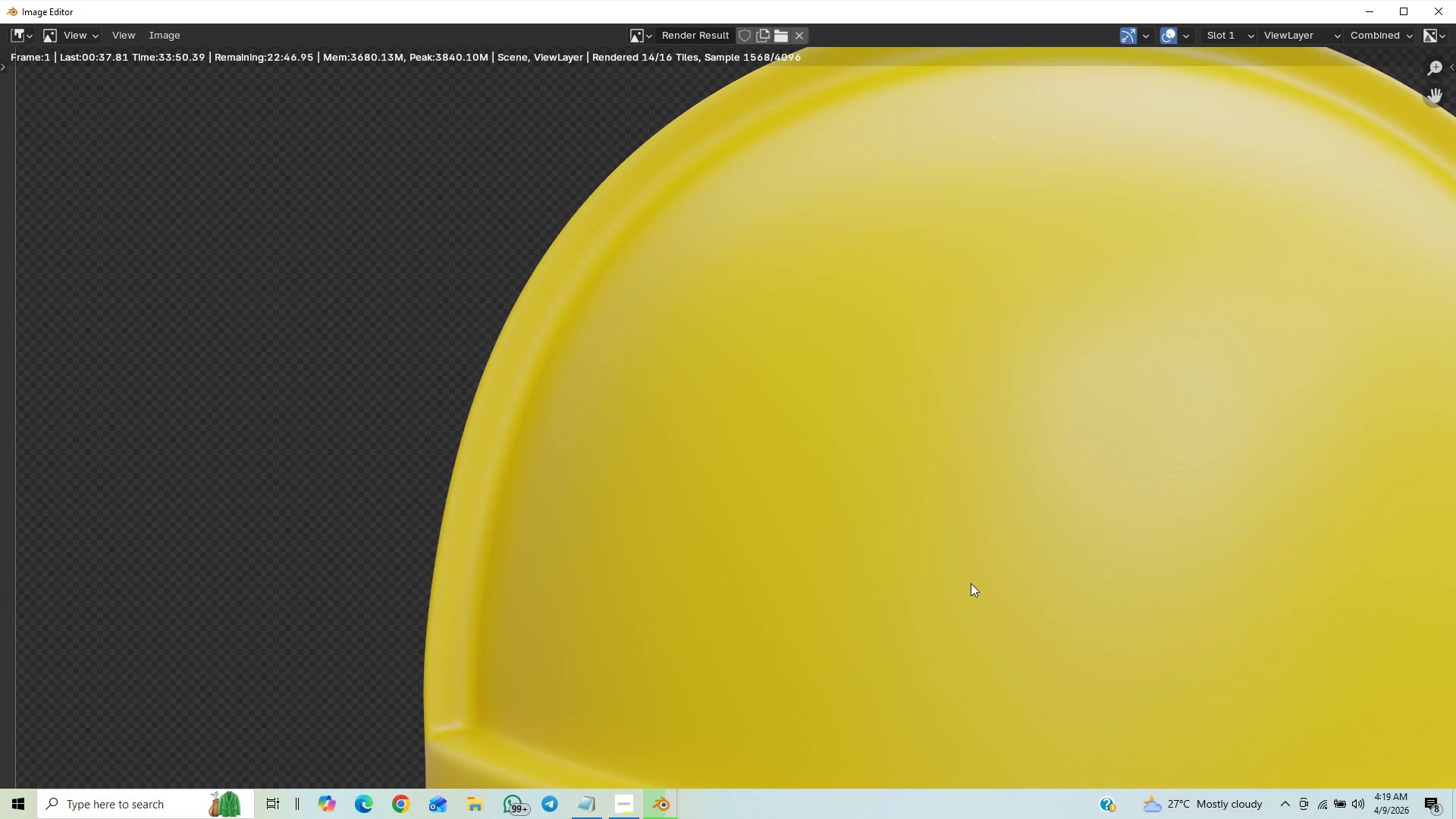 
scroll: coordinate [980, 581], scroll_direction: down, amount: 2.0
 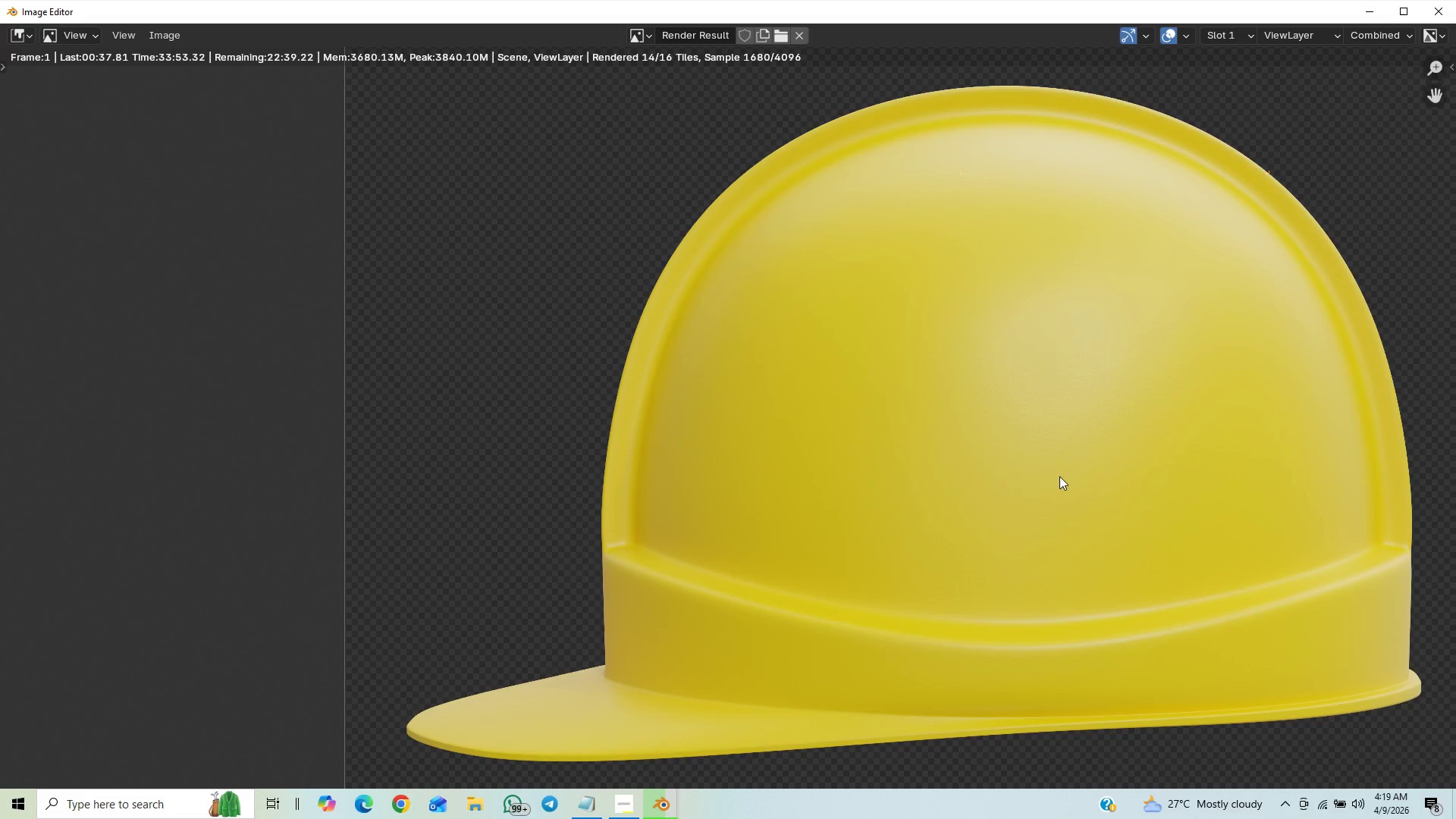 
scroll: coordinate [1084, 463], scroll_direction: up, amount: 1.0
 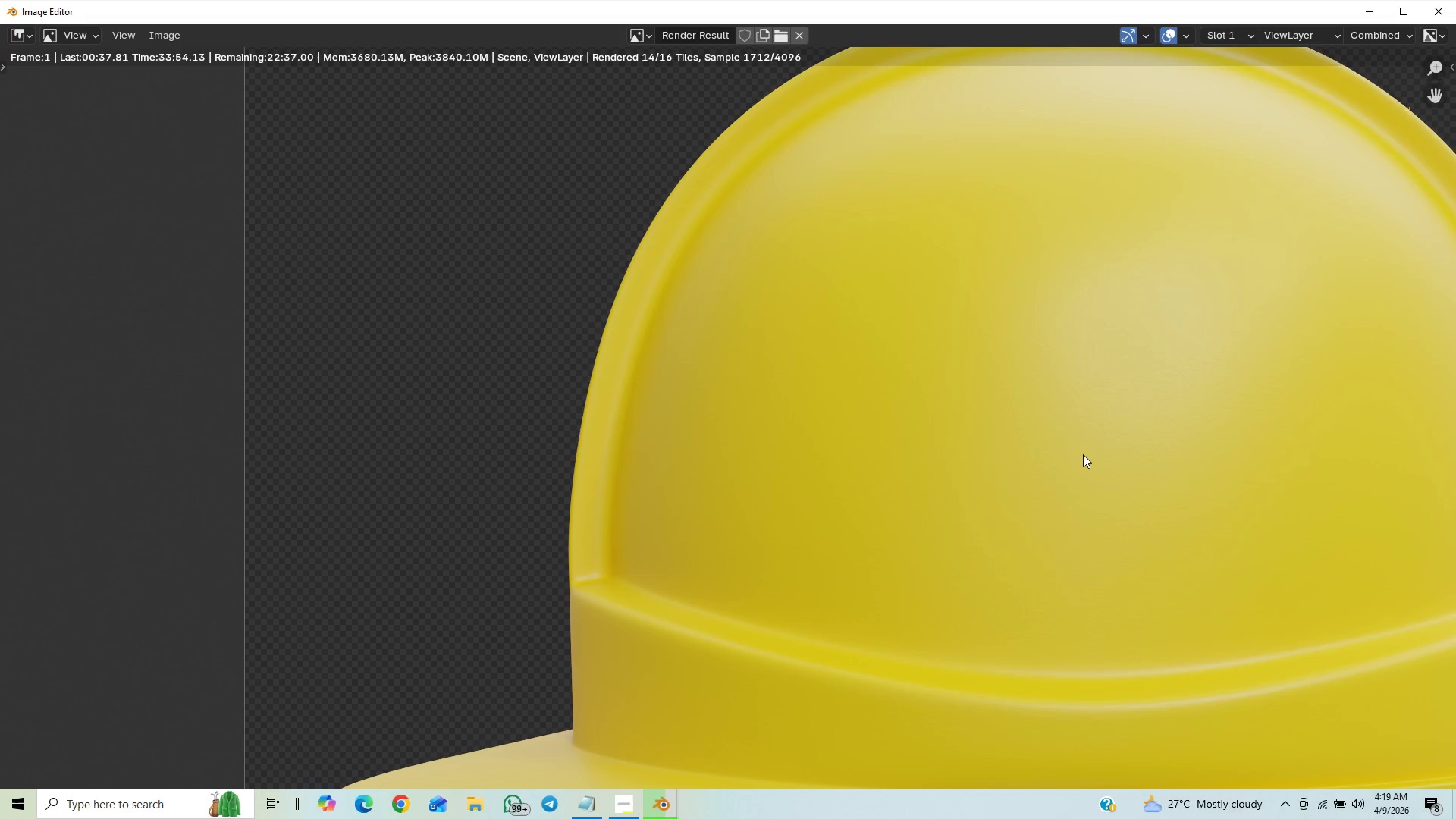 
scroll: coordinate [1082, 455], scroll_direction: down, amount: 2.0
 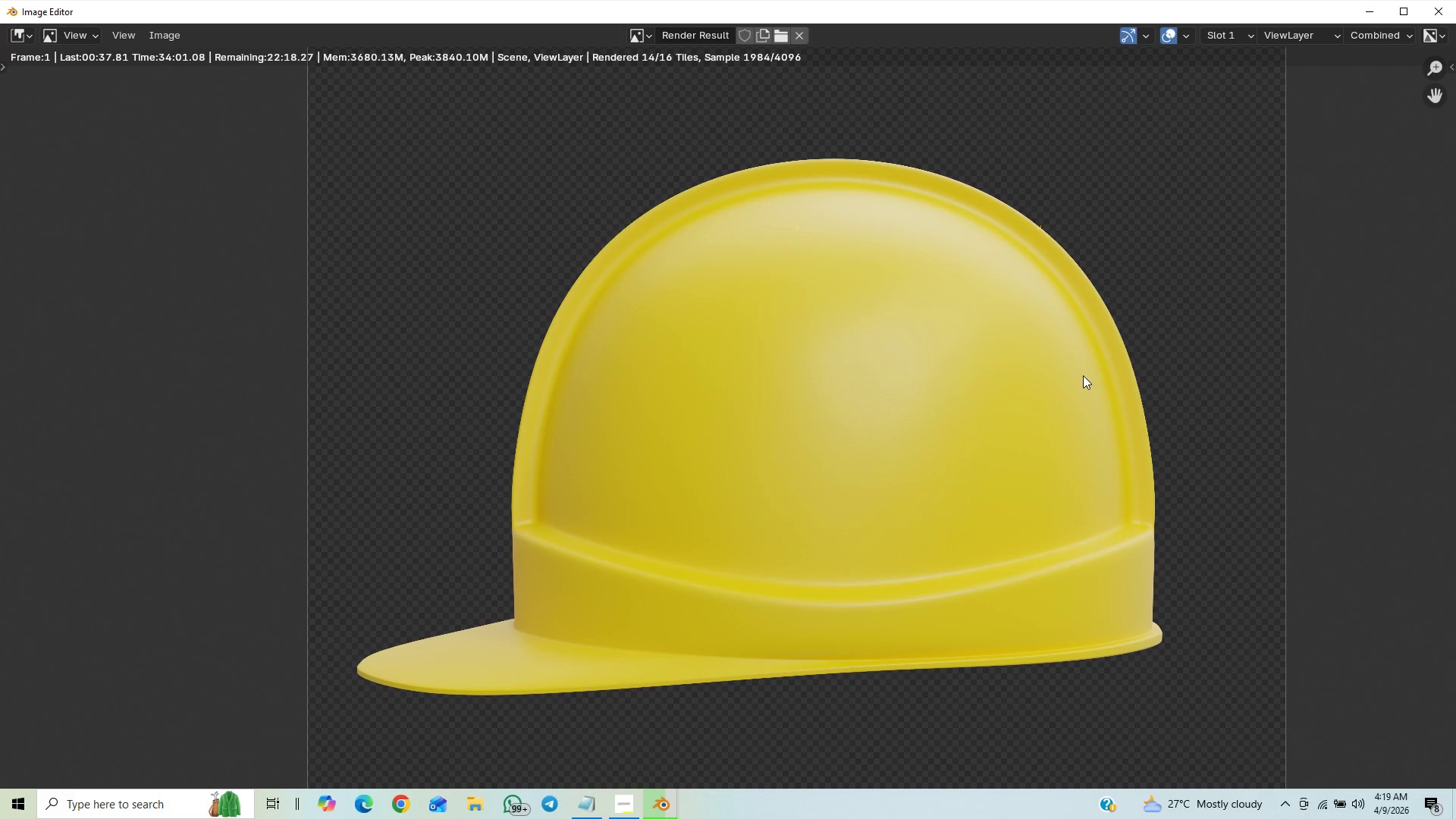 
wait(11.06)
 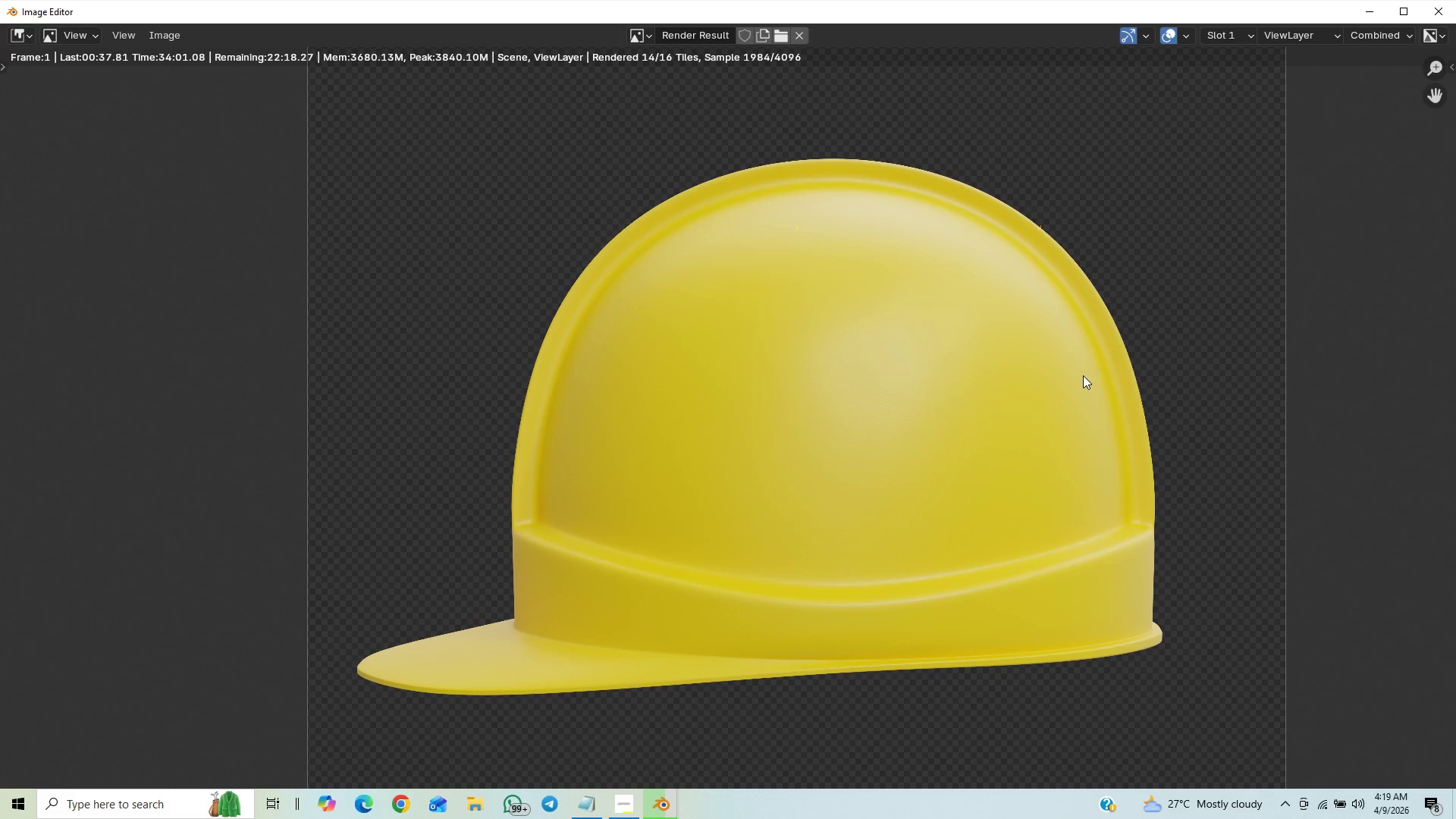 
scroll: coordinate [1181, 287], scroll_direction: down, amount: 10.0
 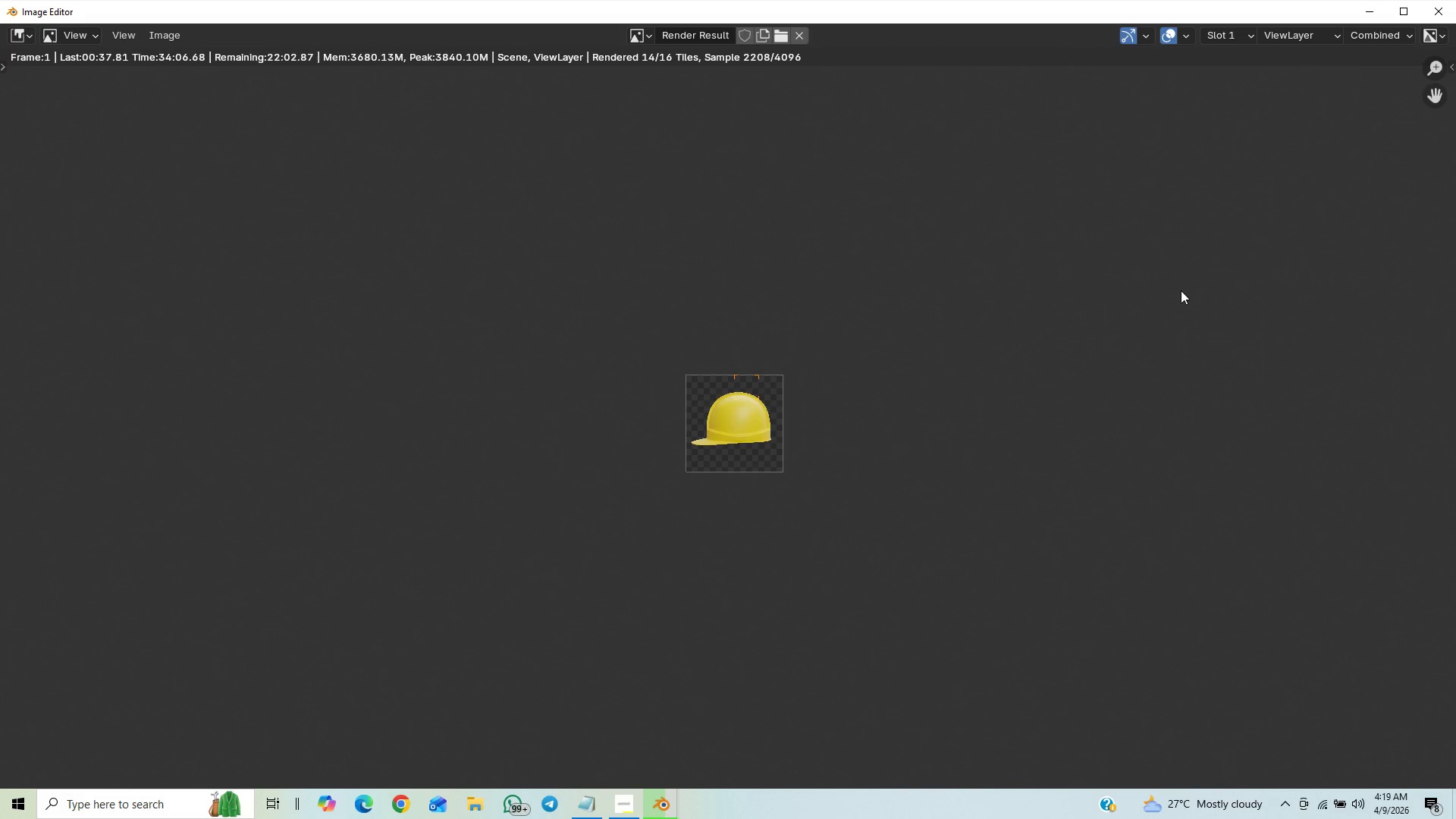 
scroll: coordinate [1129, 249], scroll_direction: up, amount: 5.0
 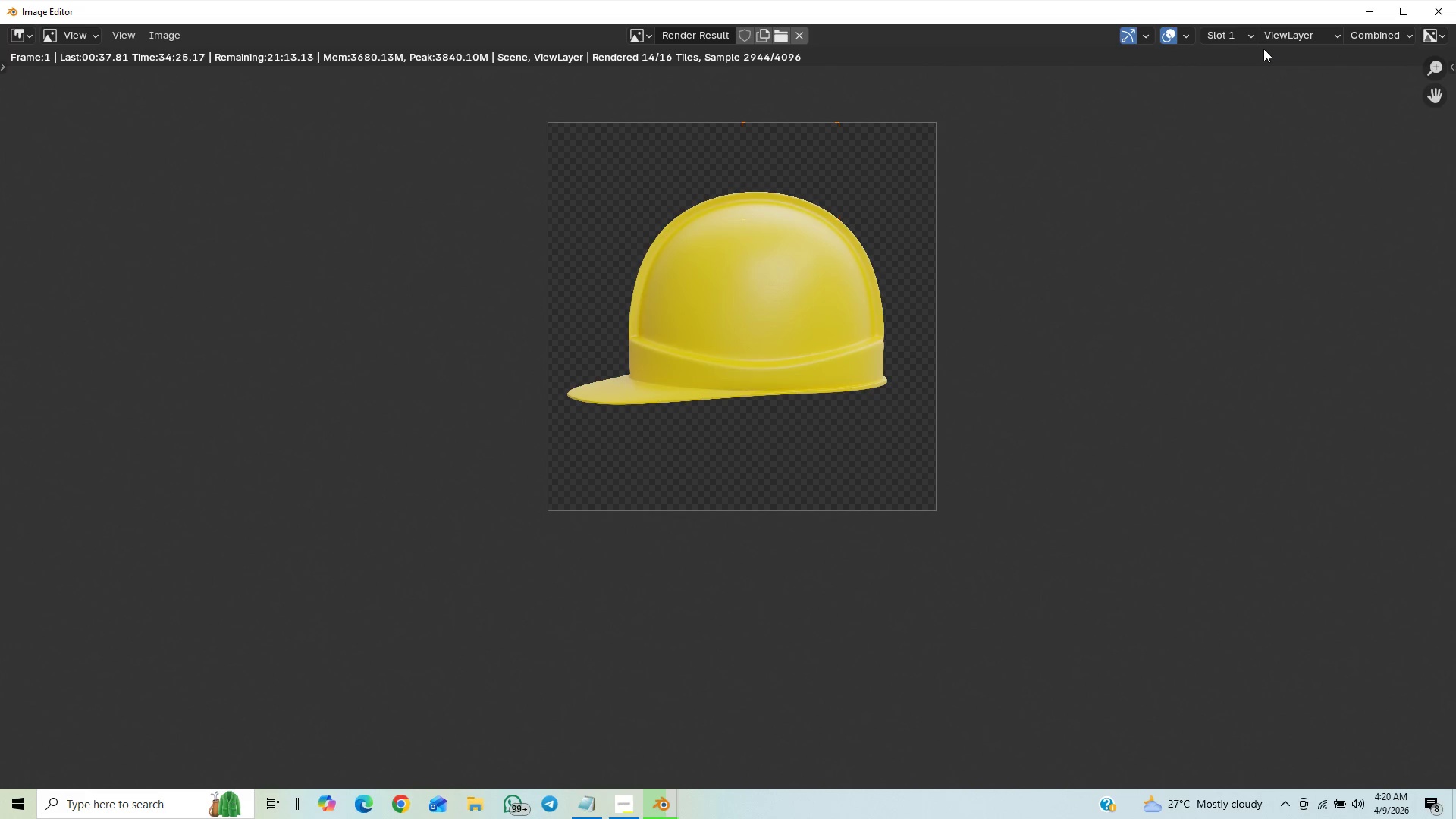 
wait(21.02)
 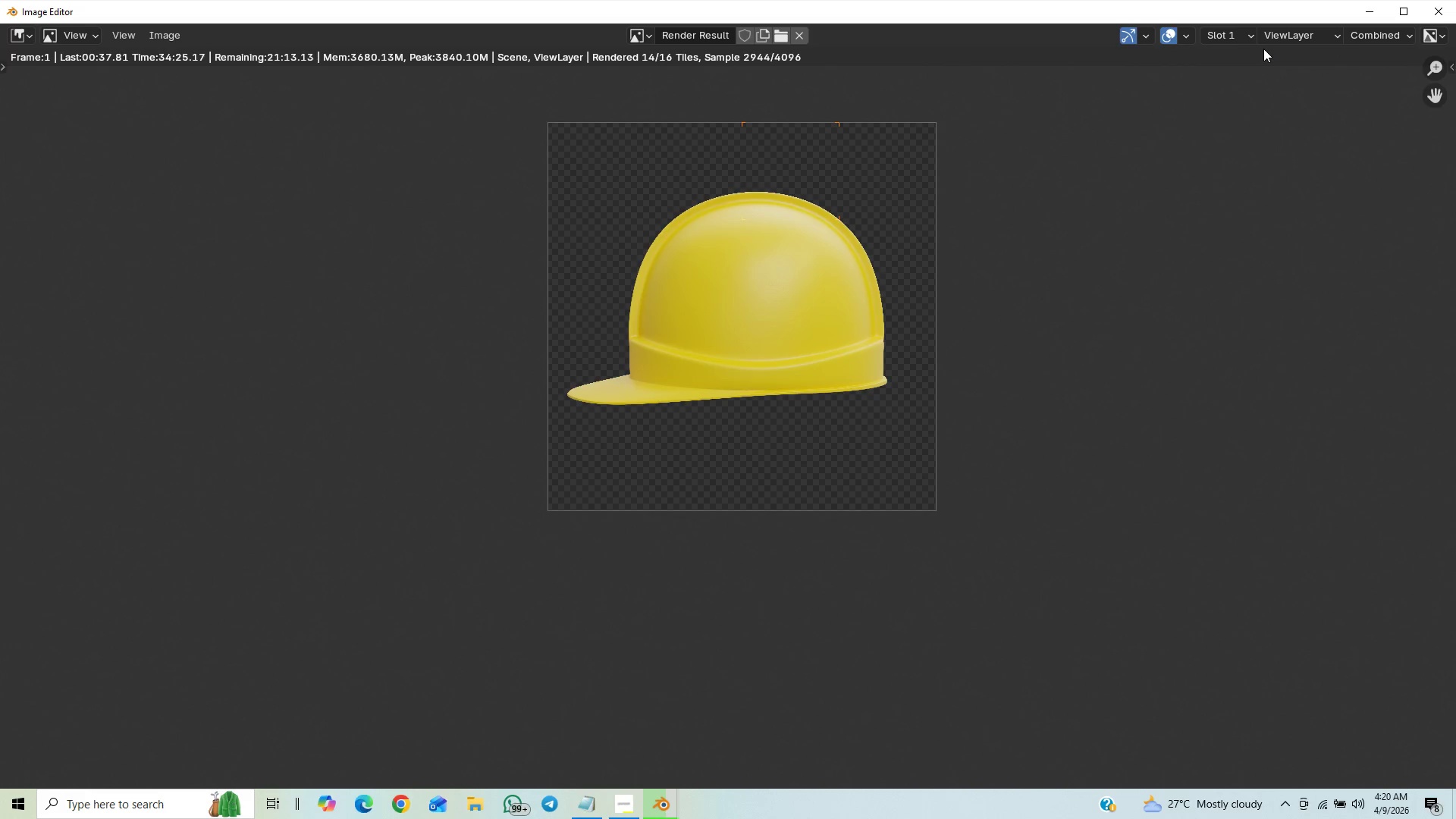 
scroll: coordinate [990, 454], scroll_direction: down, amount: 4.0
 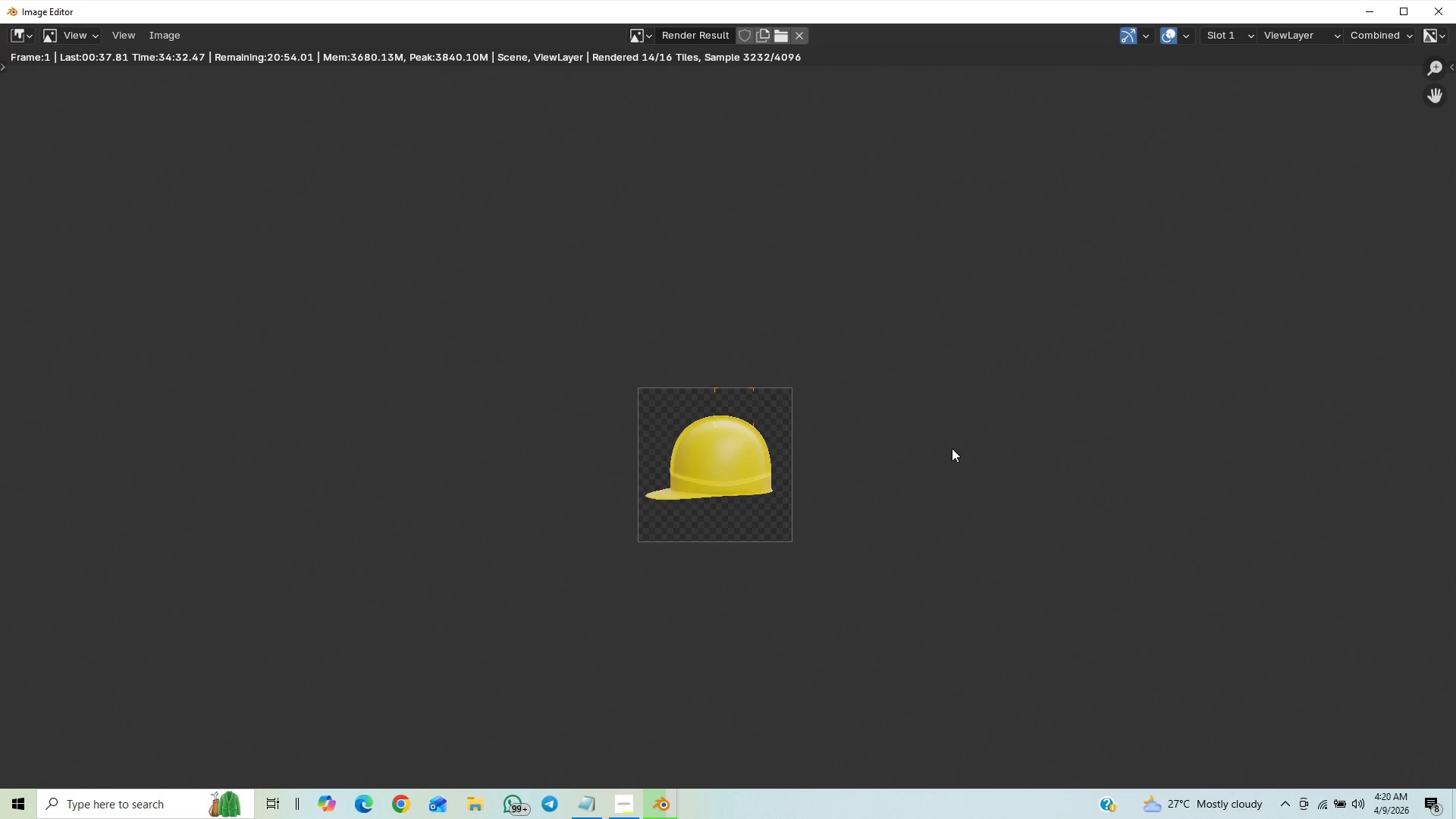 
scroll: coordinate [981, 480], scroll_direction: up, amount: 2.0
 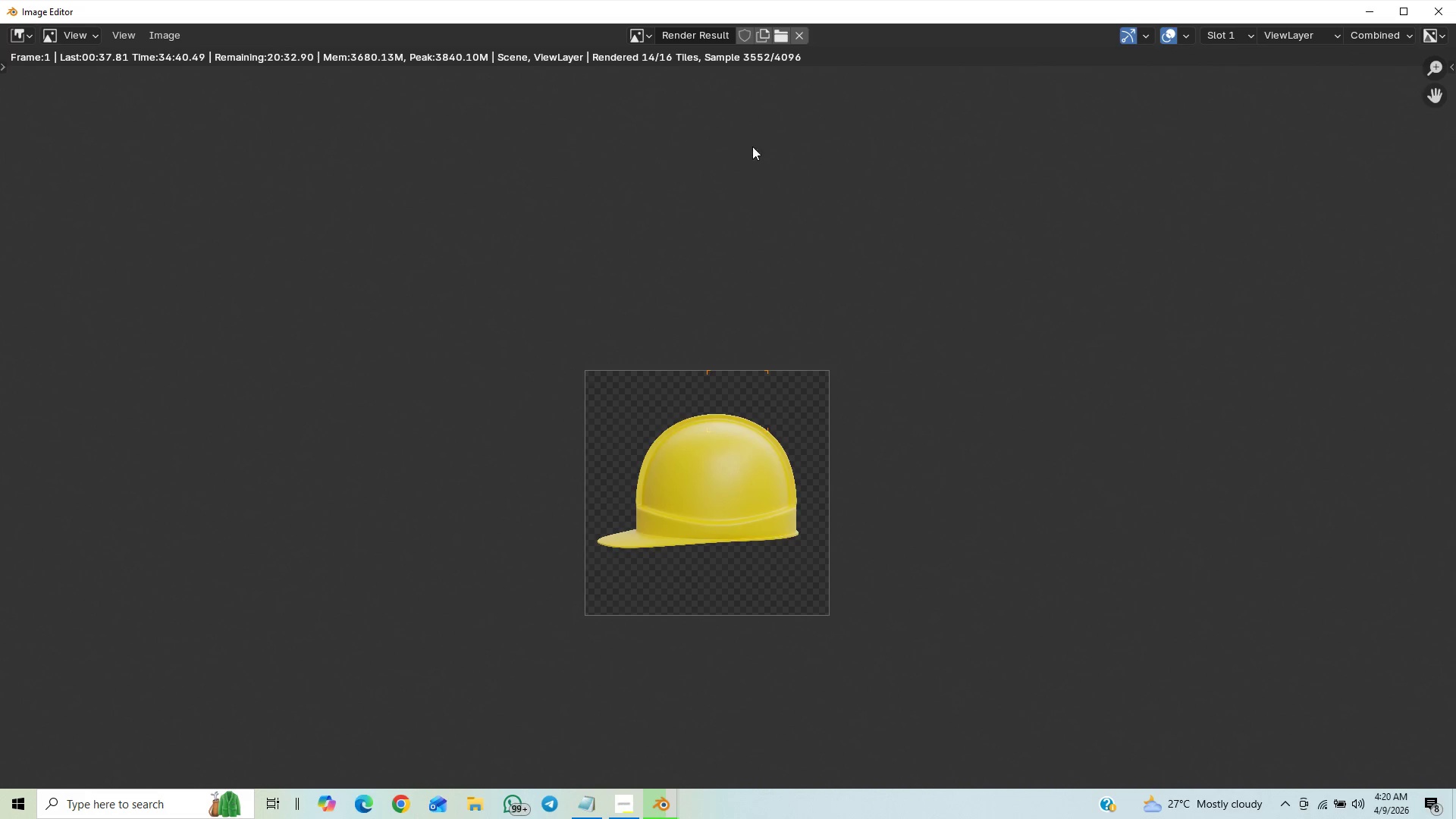 
wait(12.09)
 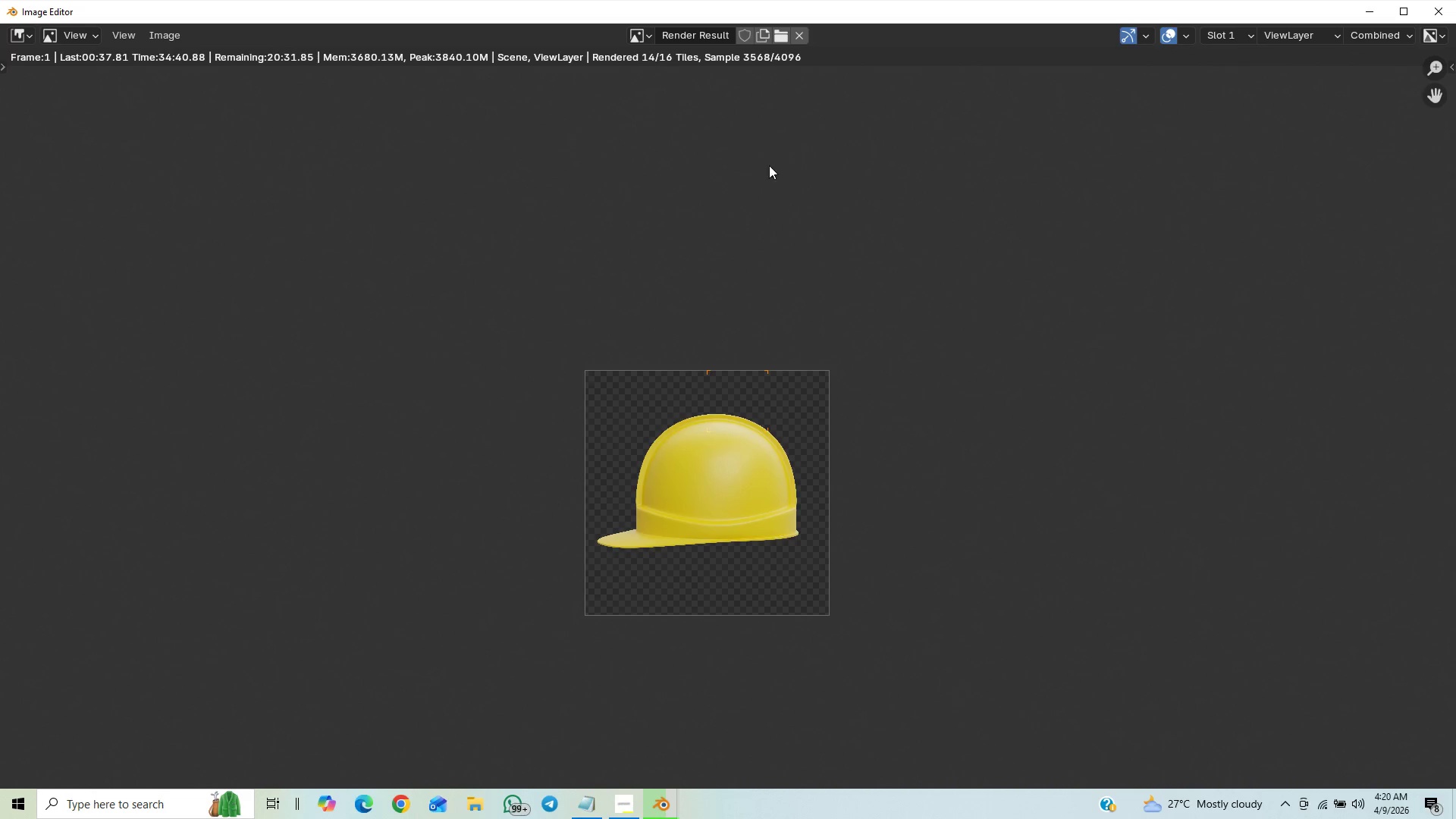 
key(Control+S)
 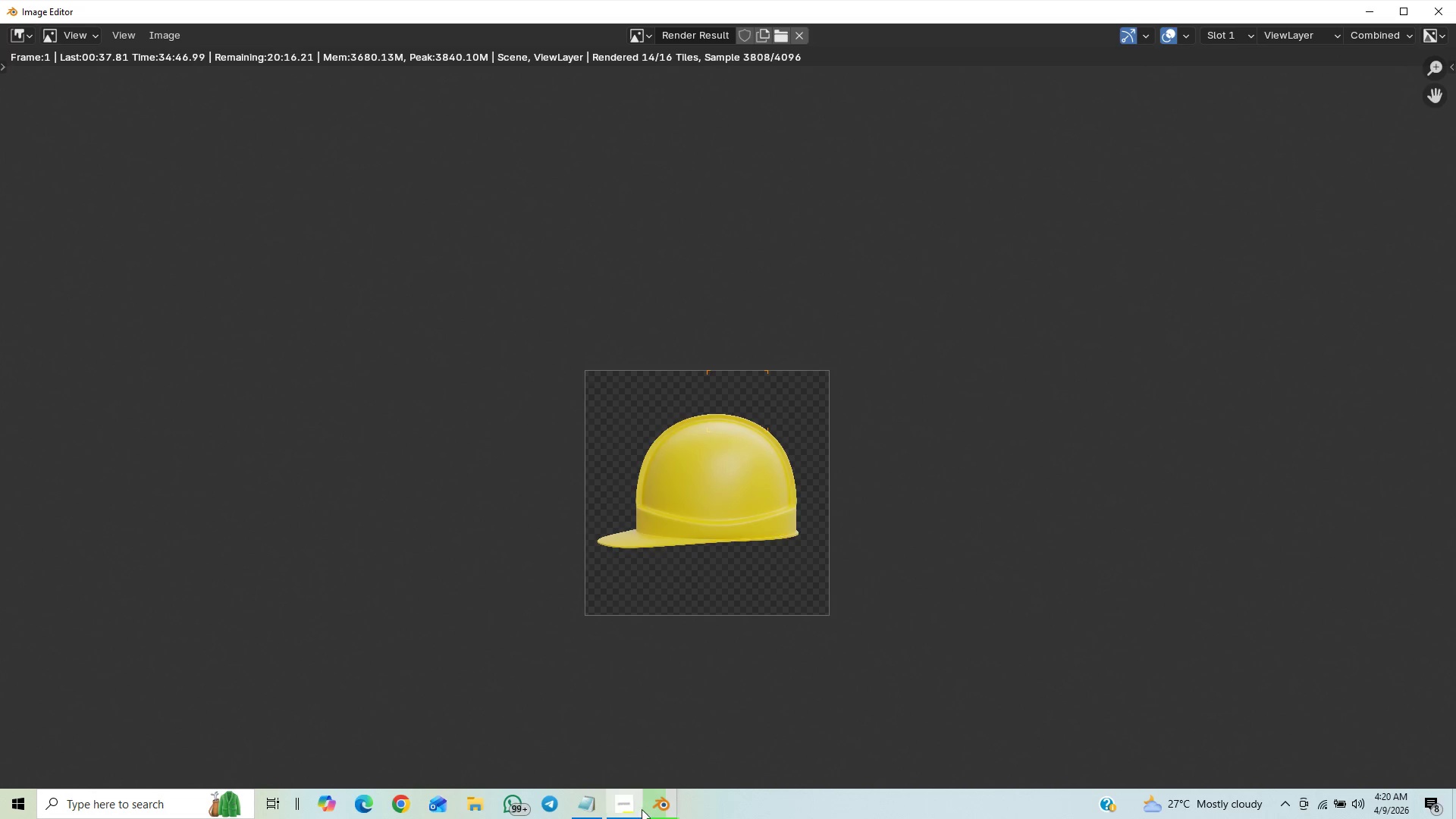 
left_click([623, 808])